 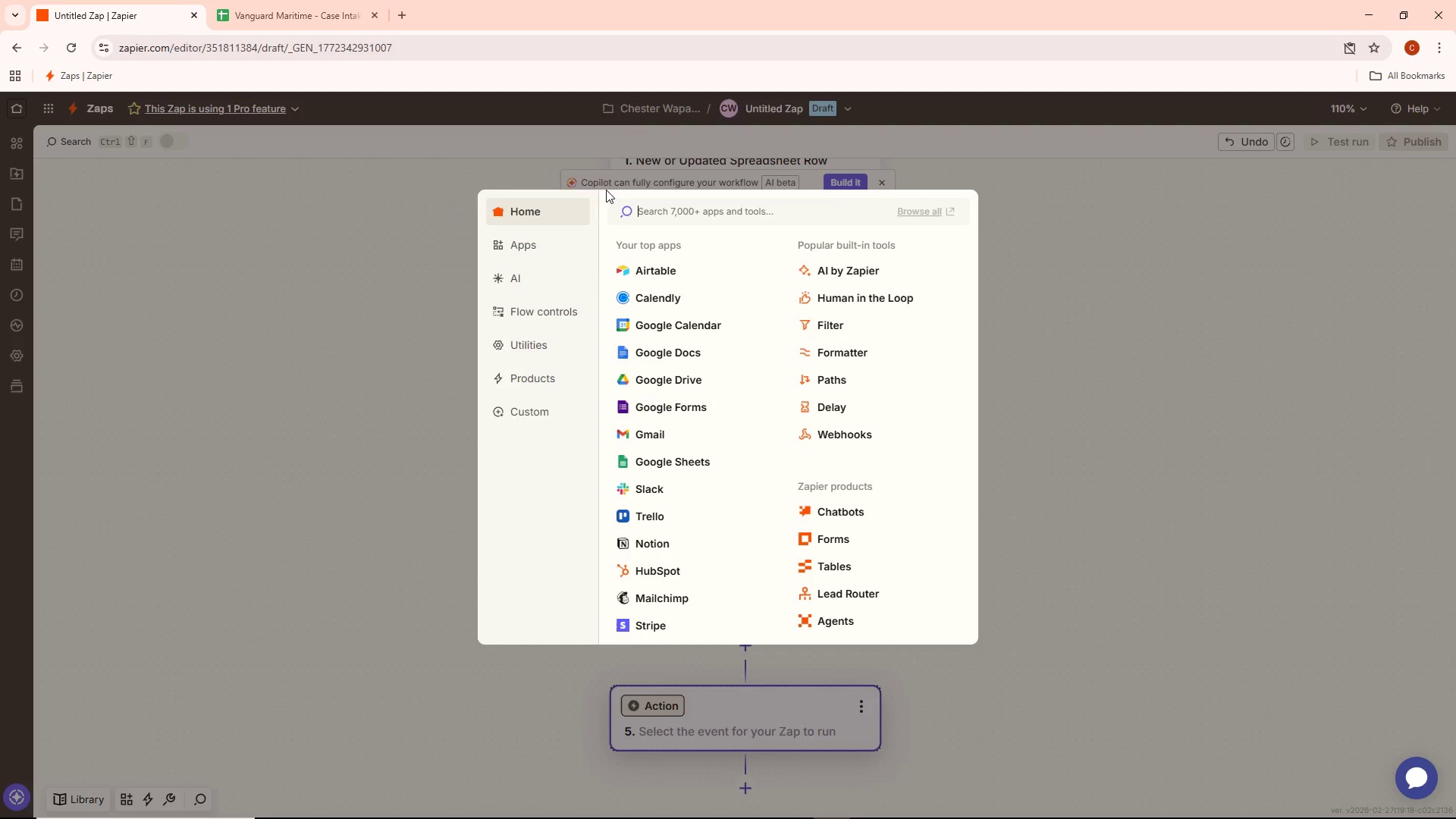 
scroll: coordinate [814, 309], scroll_direction: down, amount: 1.0
 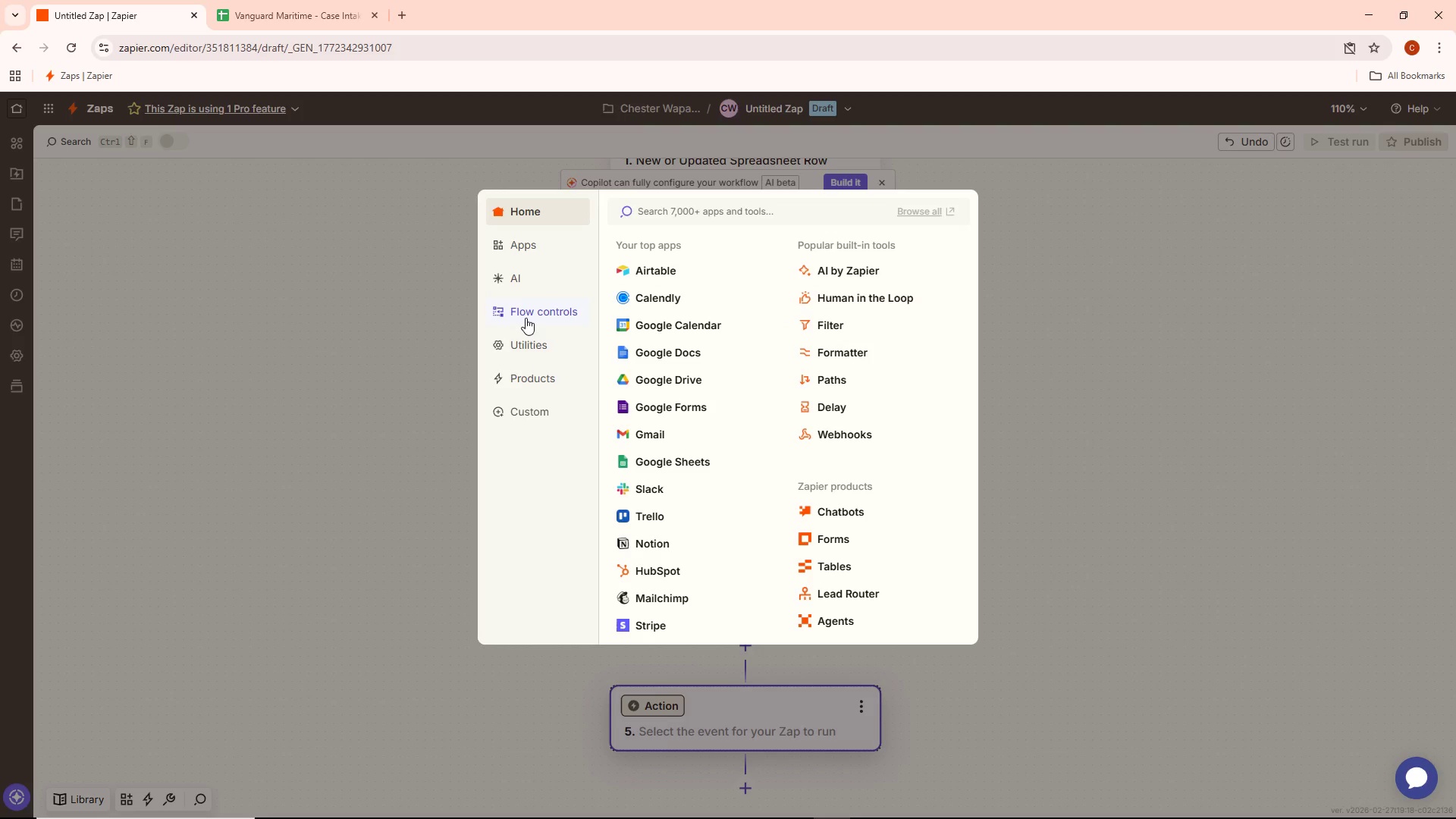 
left_click([525, 337])
 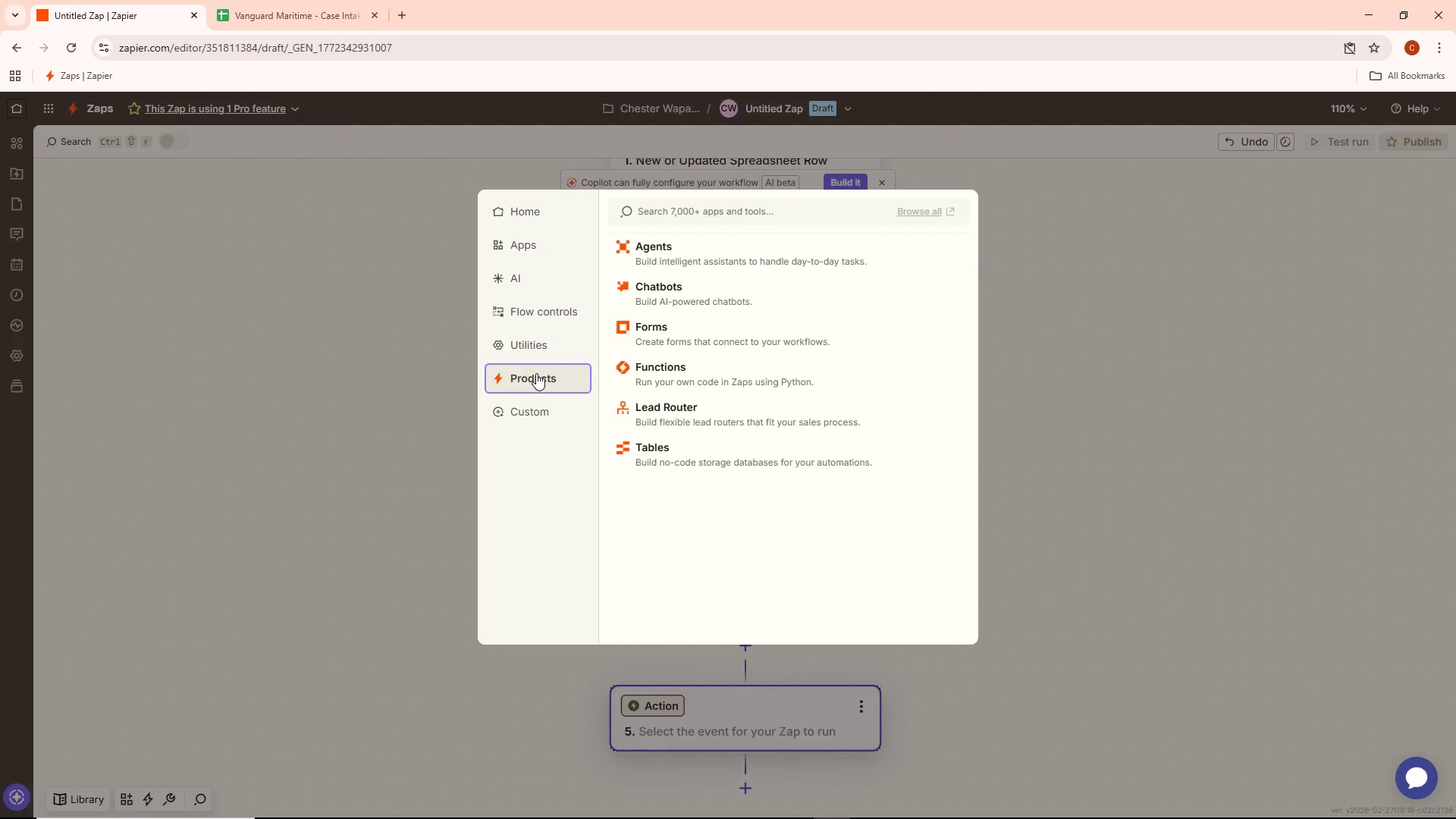 
left_click([536, 356])
 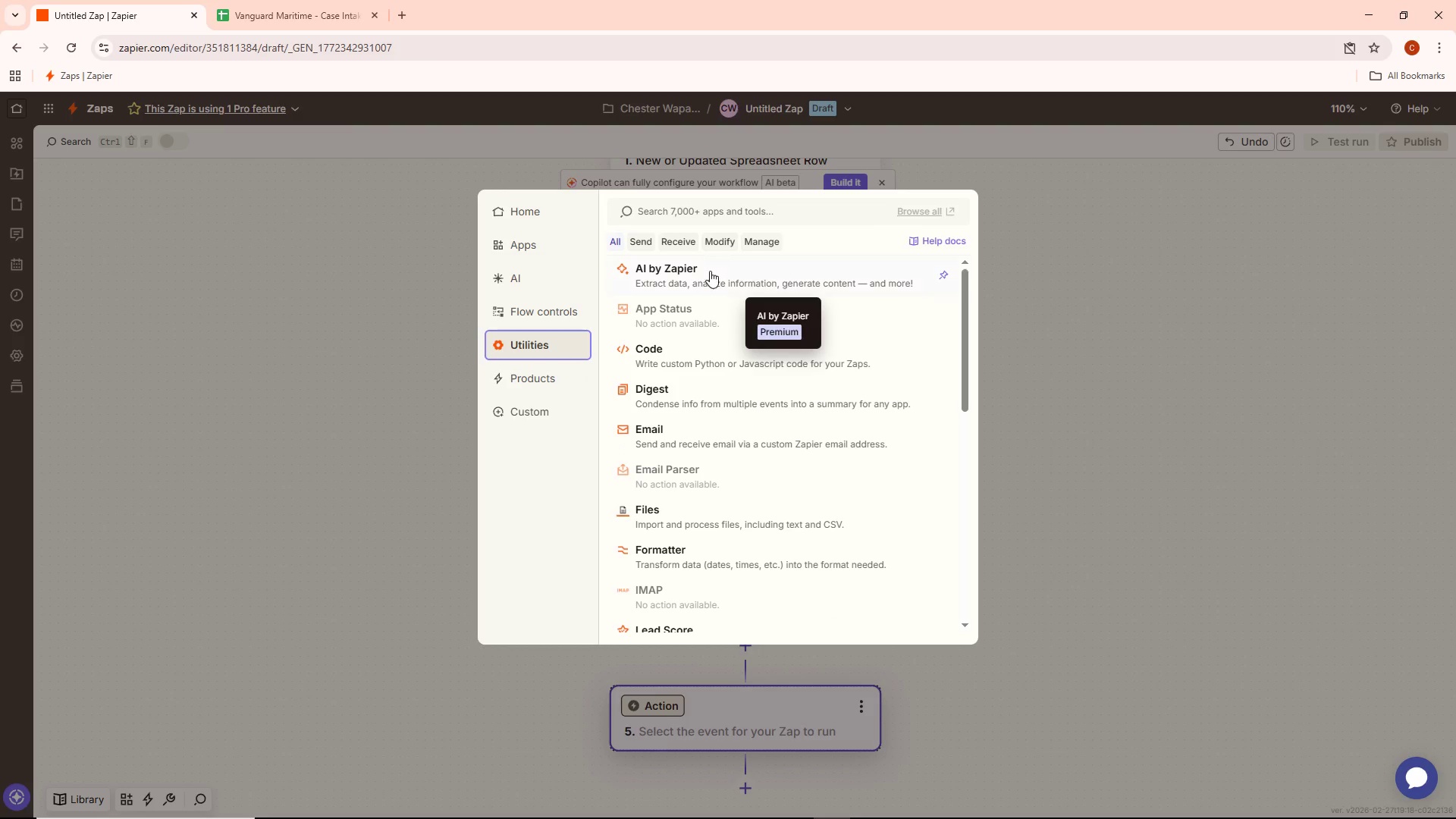 
scroll: coordinate [710, 277], scroll_direction: down, amount: 1.0
 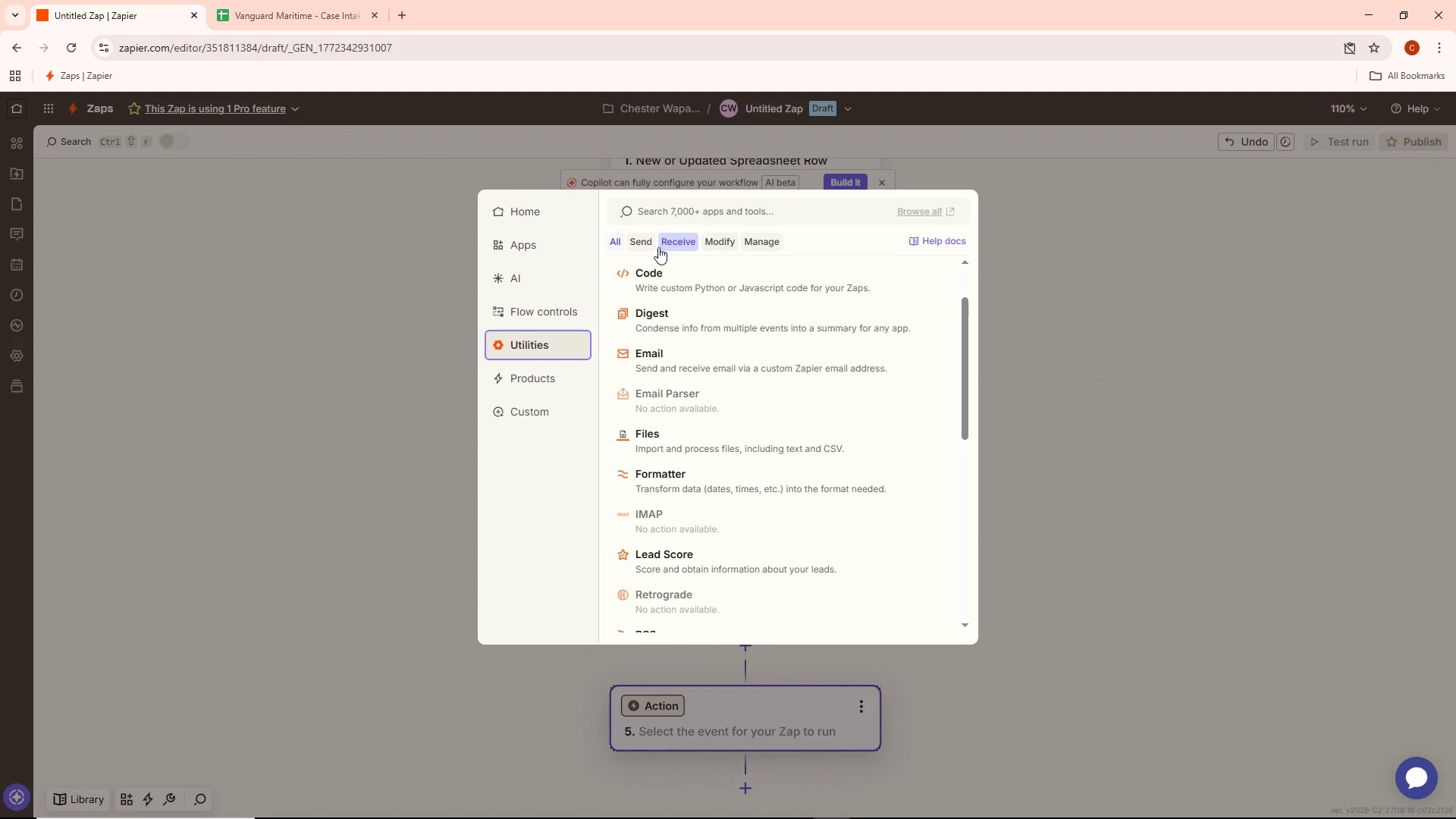 
left_click([648, 246])
 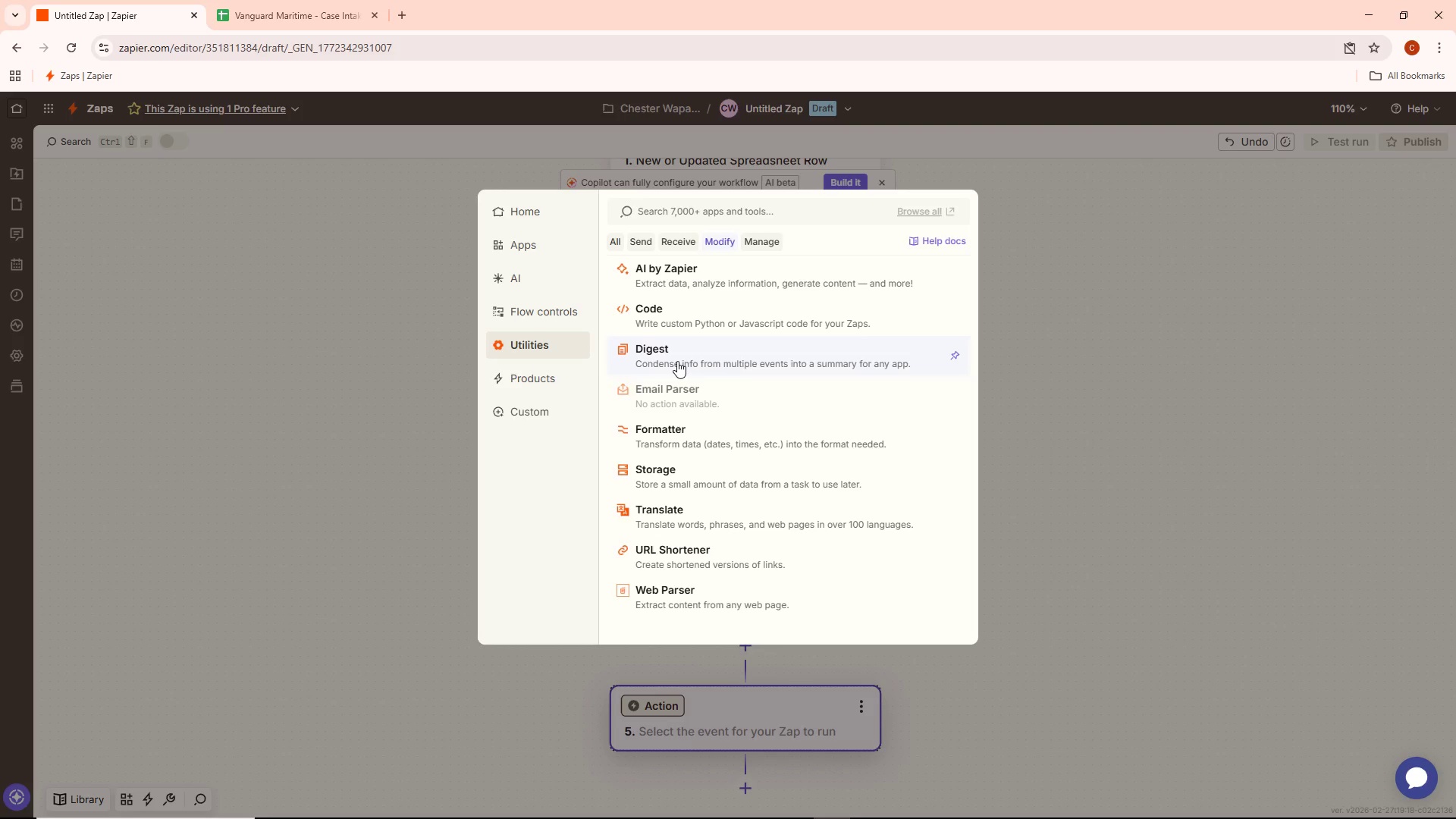 
wait(27.05)
 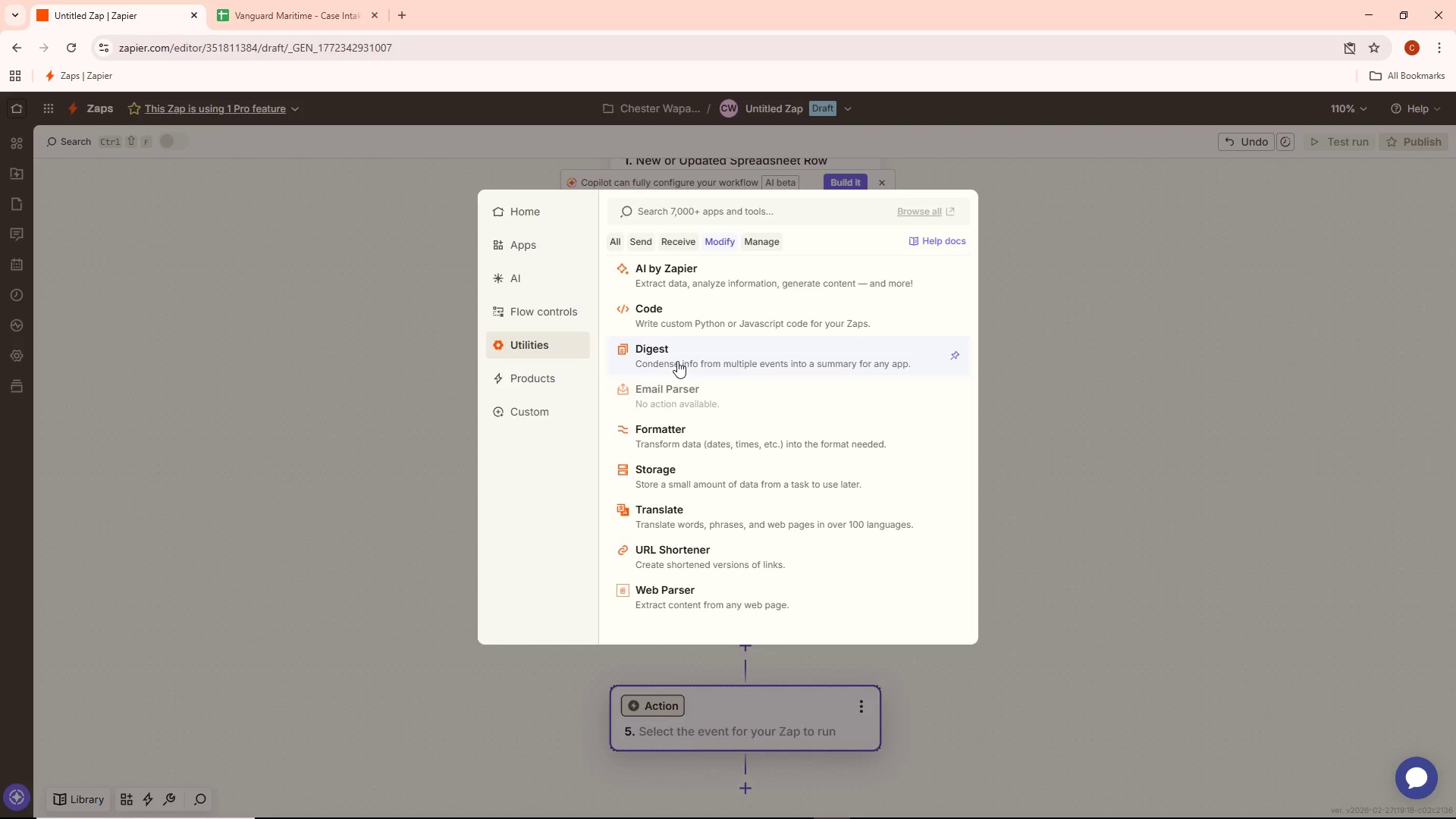 
left_click([685, 318])
 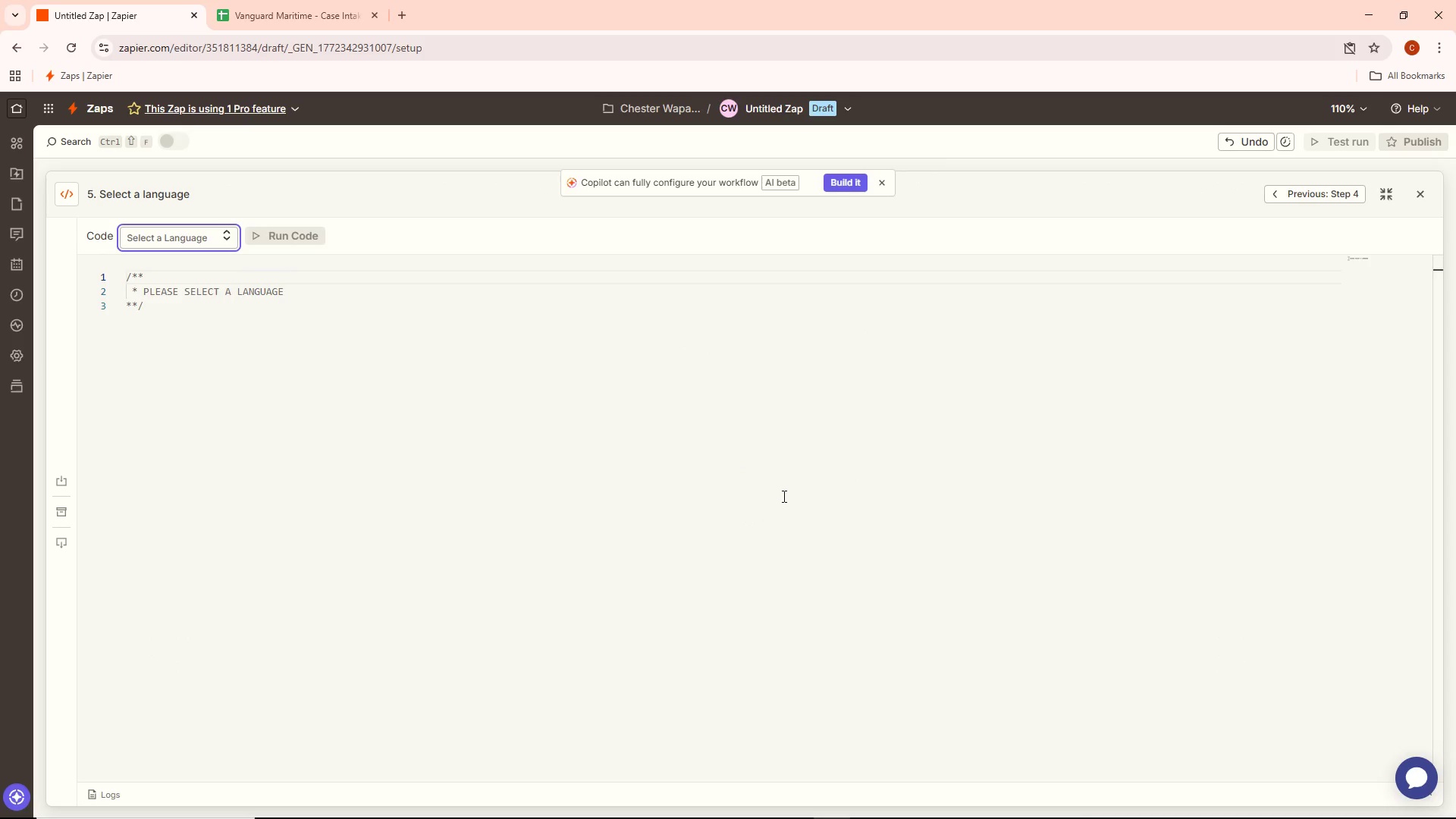 
wait(5.28)
 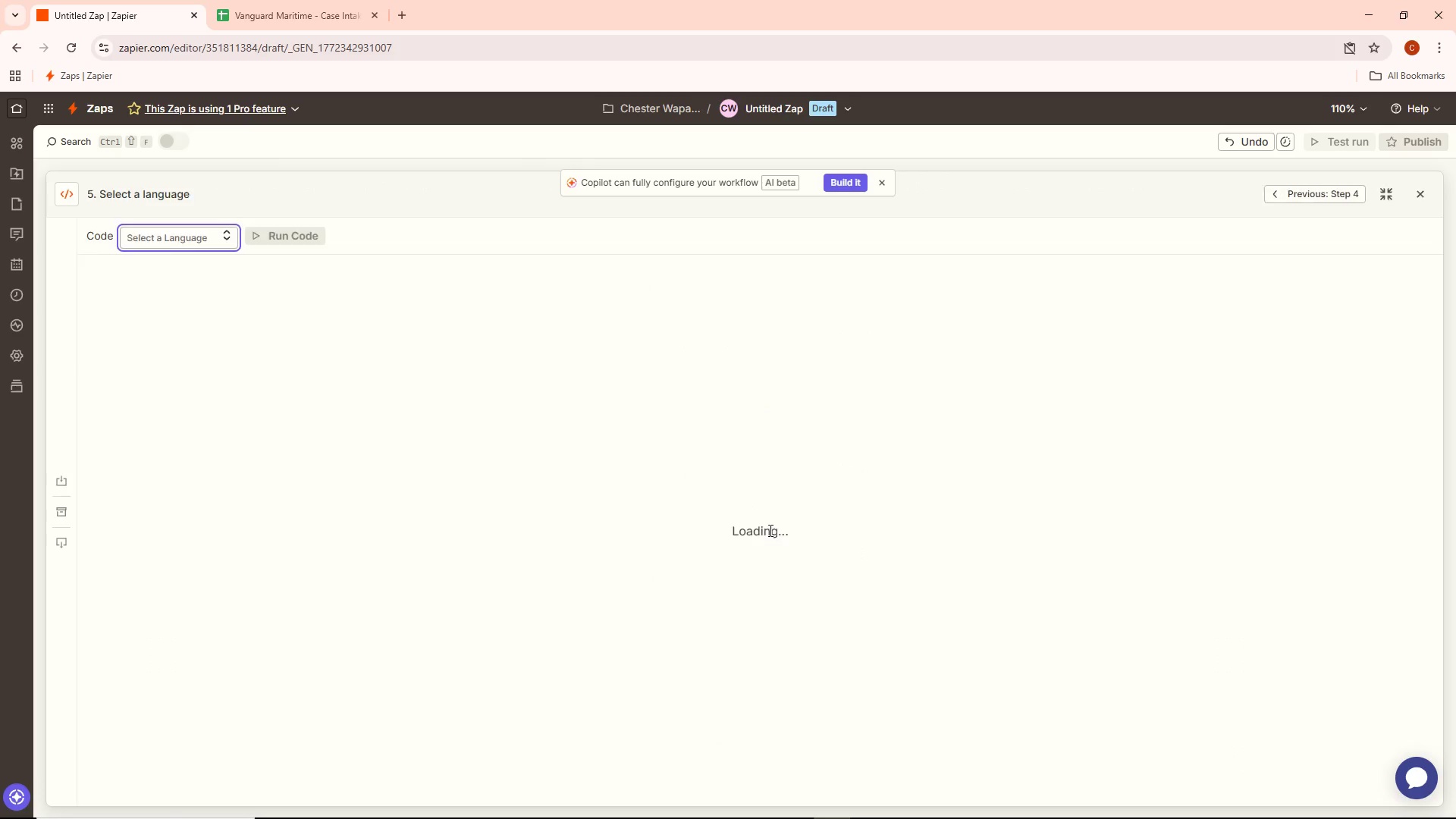 
left_click([1383, 193])
 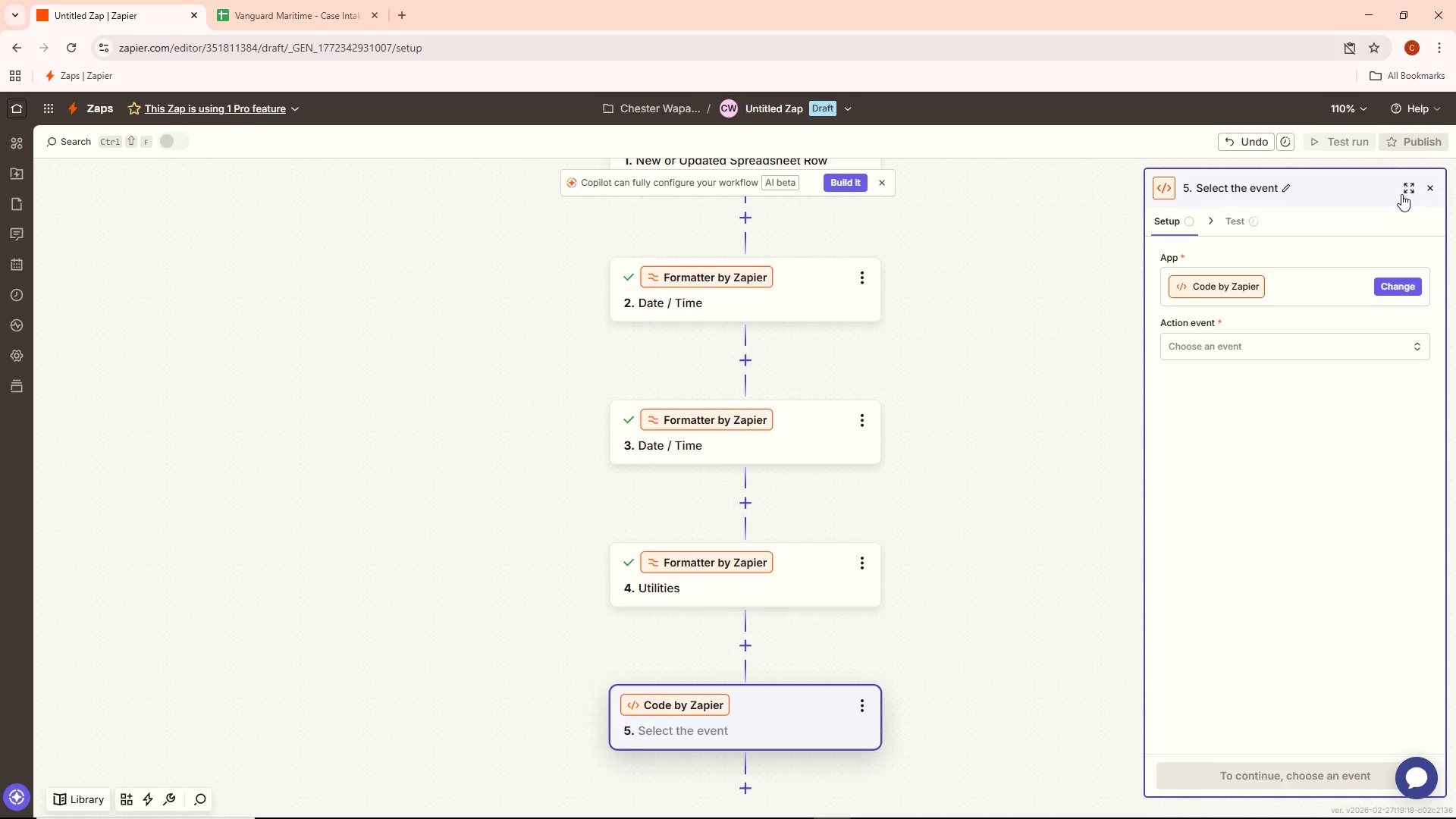 
left_click([1413, 187])
 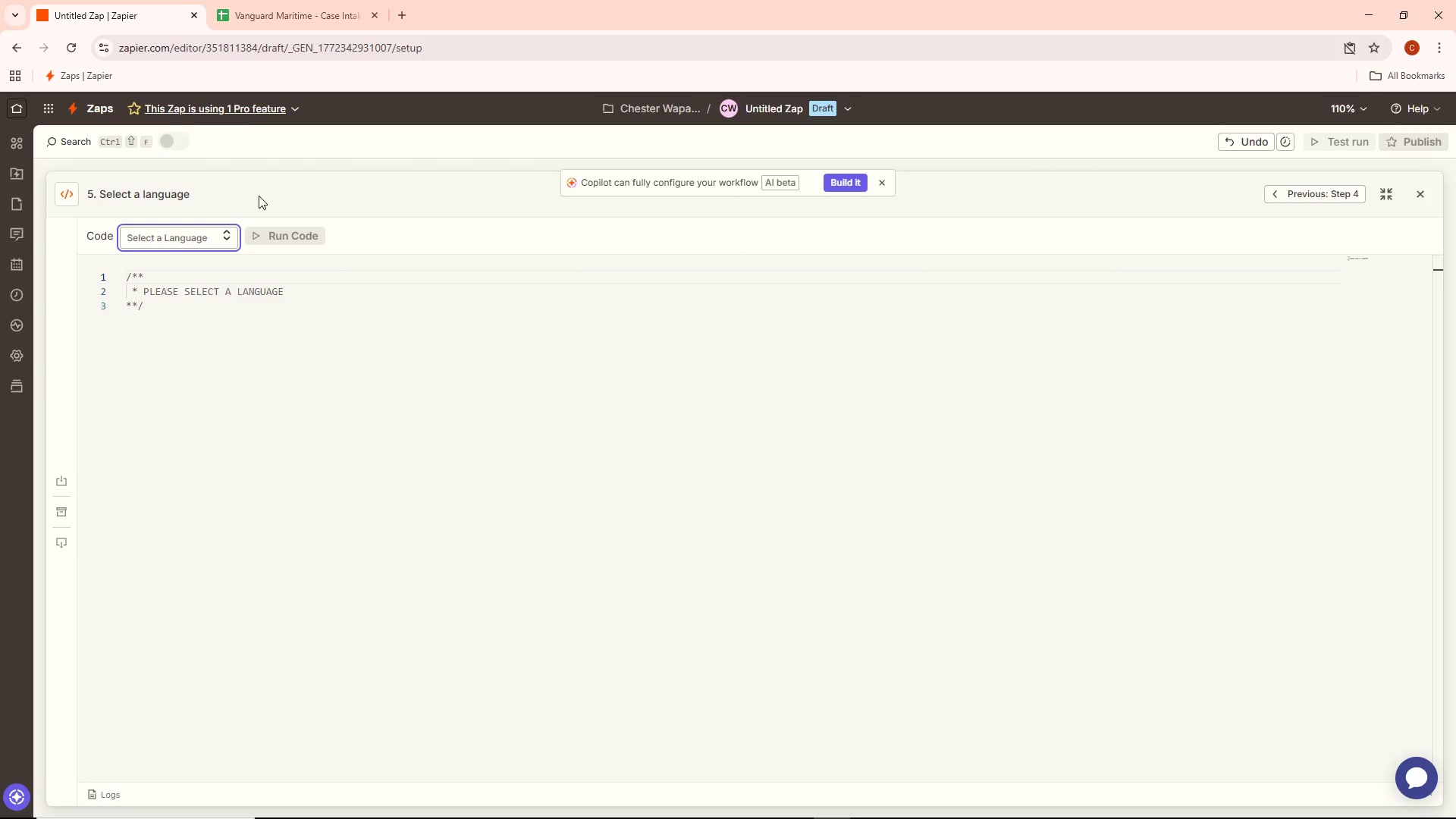 
left_click([205, 234])
 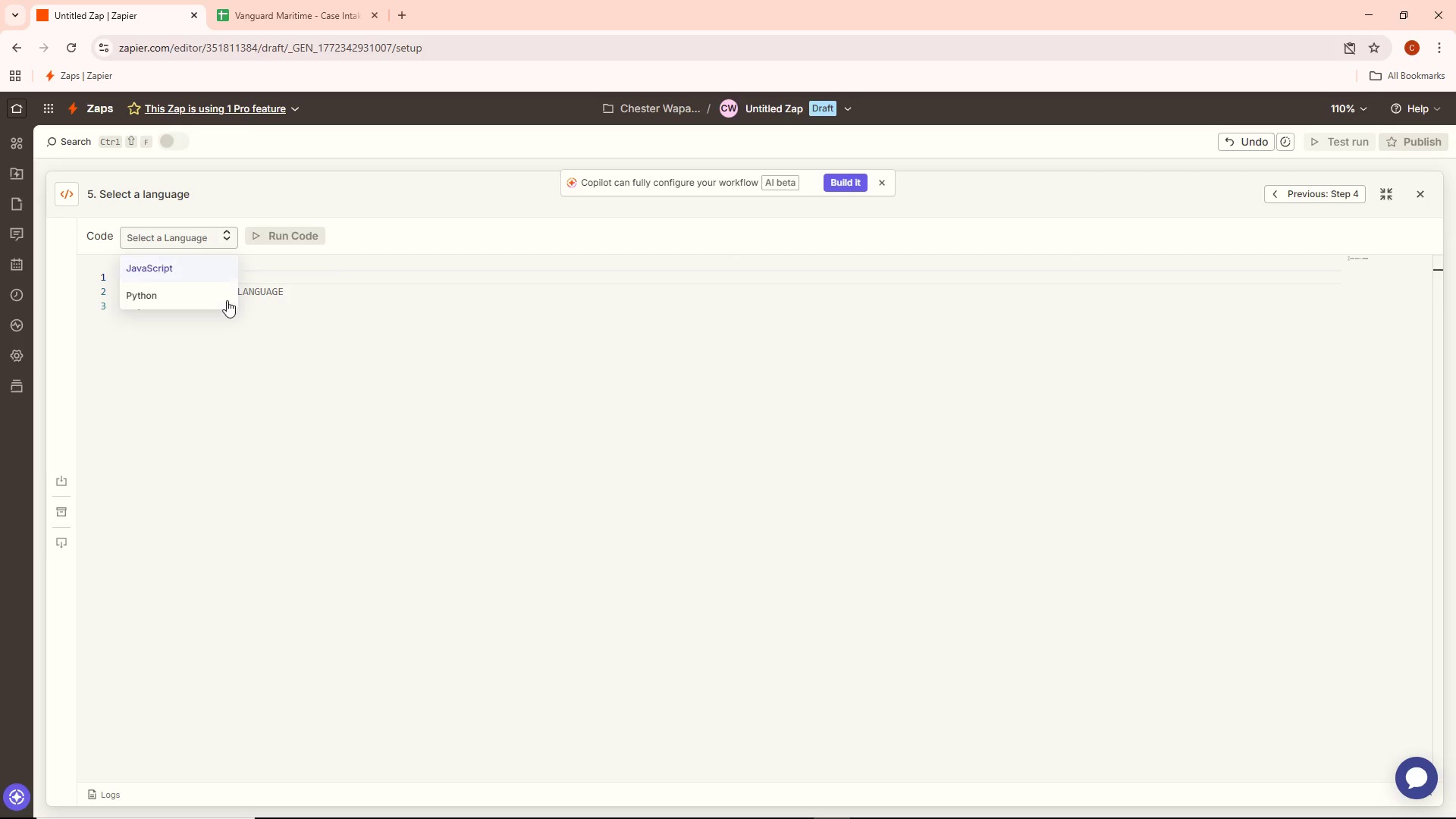 
left_click([290, 410])
 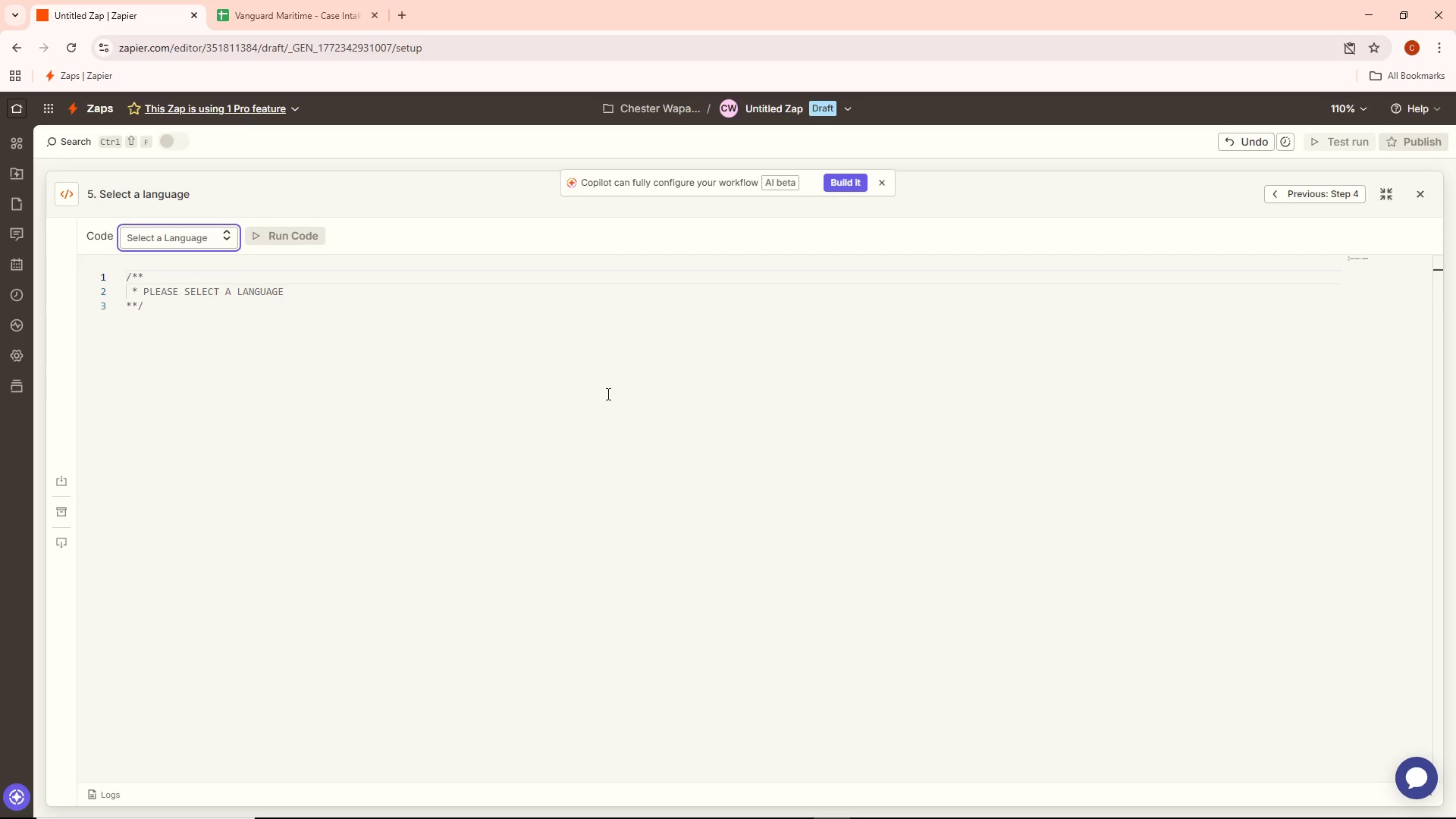 
scroll: coordinate [607, 411], scroll_direction: down, amount: 5.0
 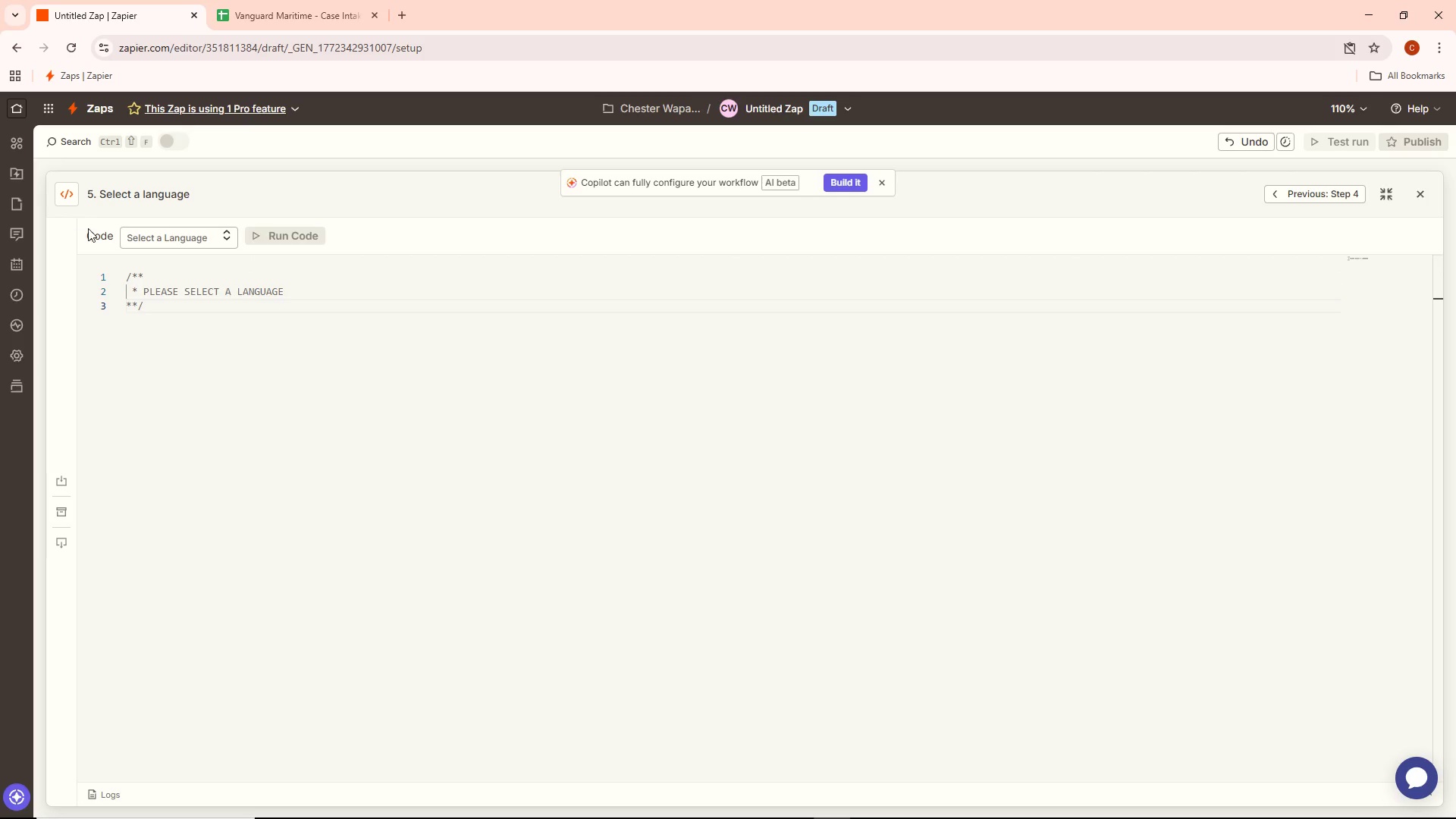 
wait(5.0)
 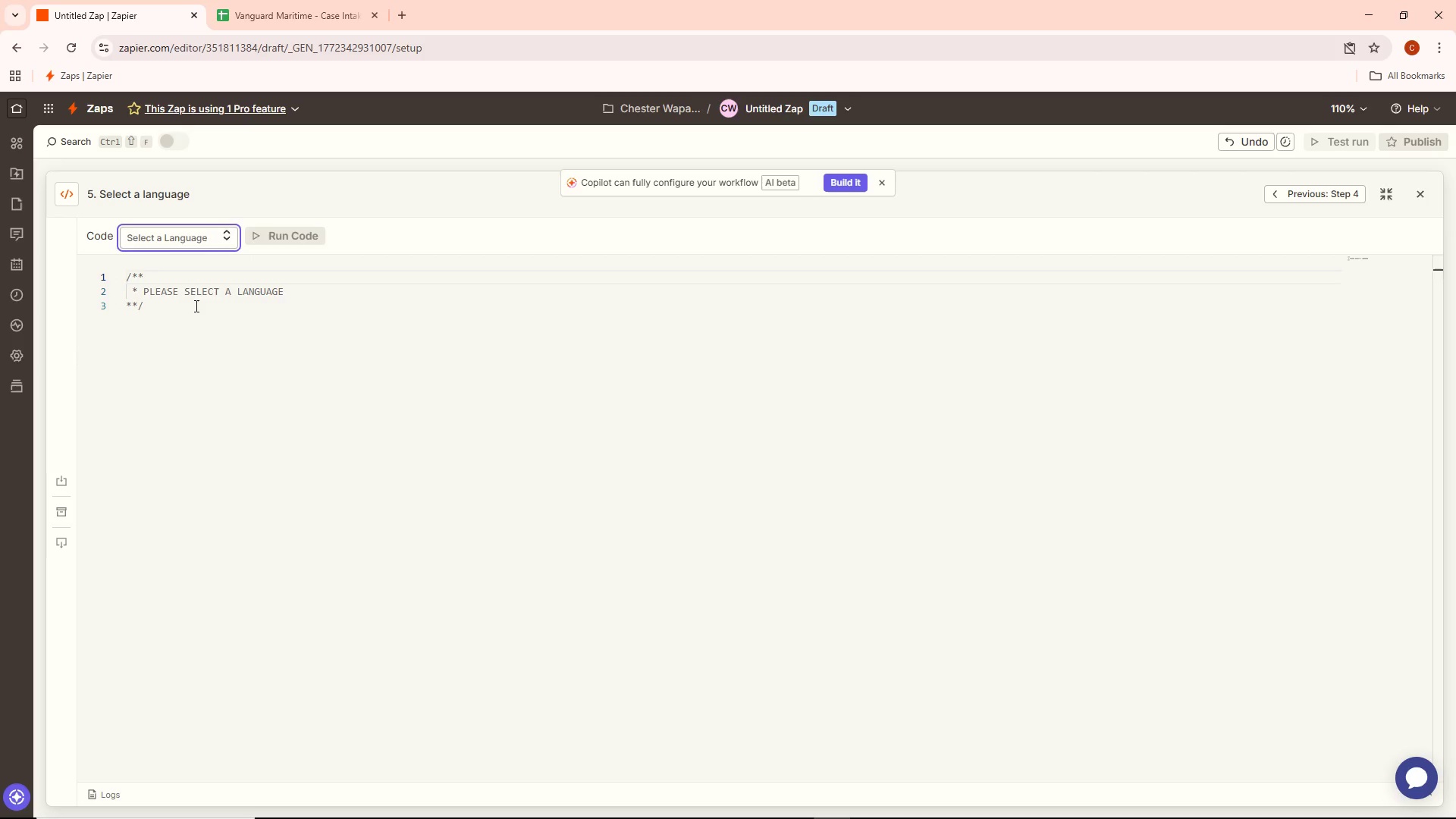 
left_click([1373, 196])
 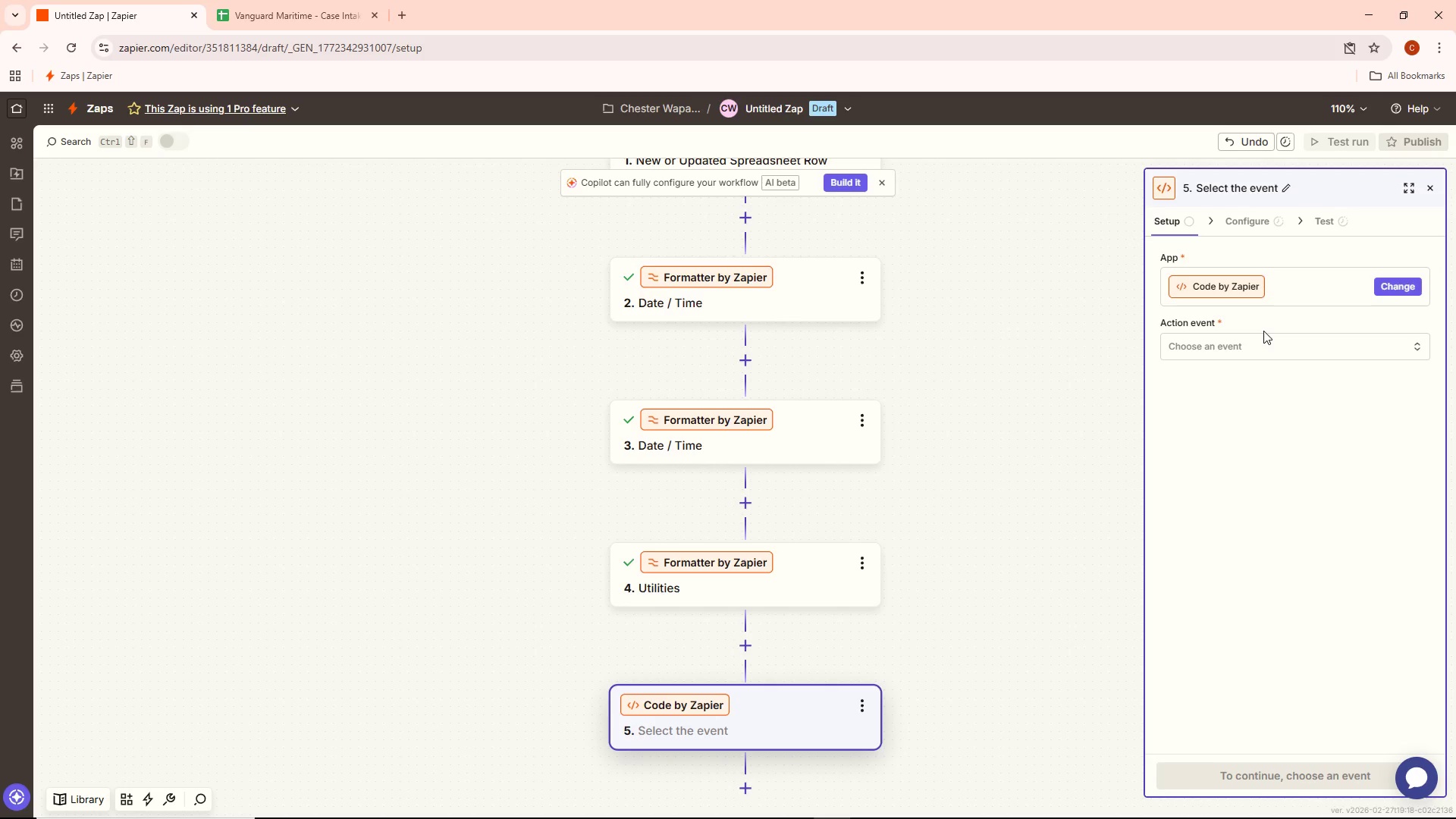 
left_click([1263, 331])
 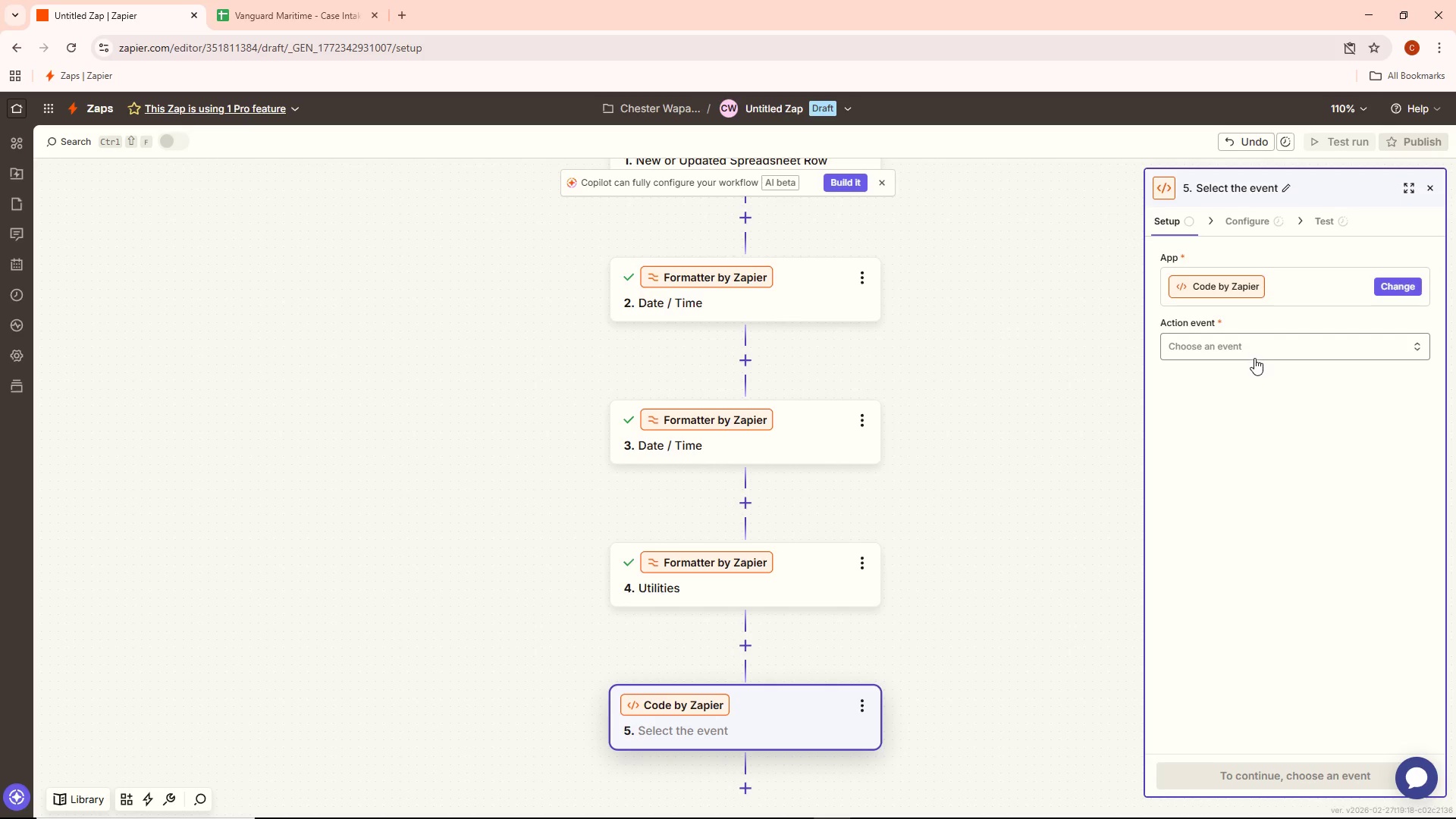 
left_click([1250, 356])
 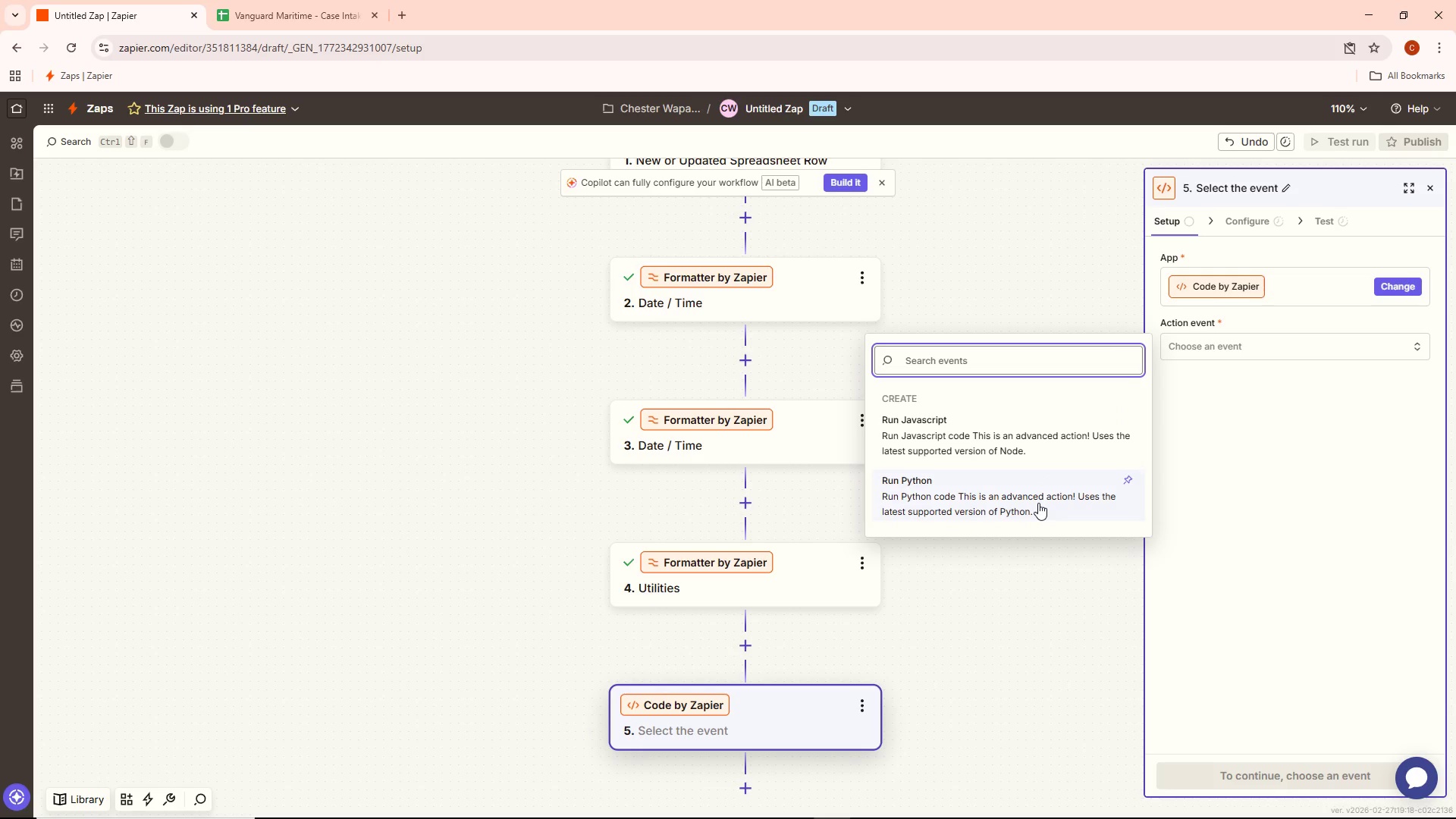 
wait(15.55)
 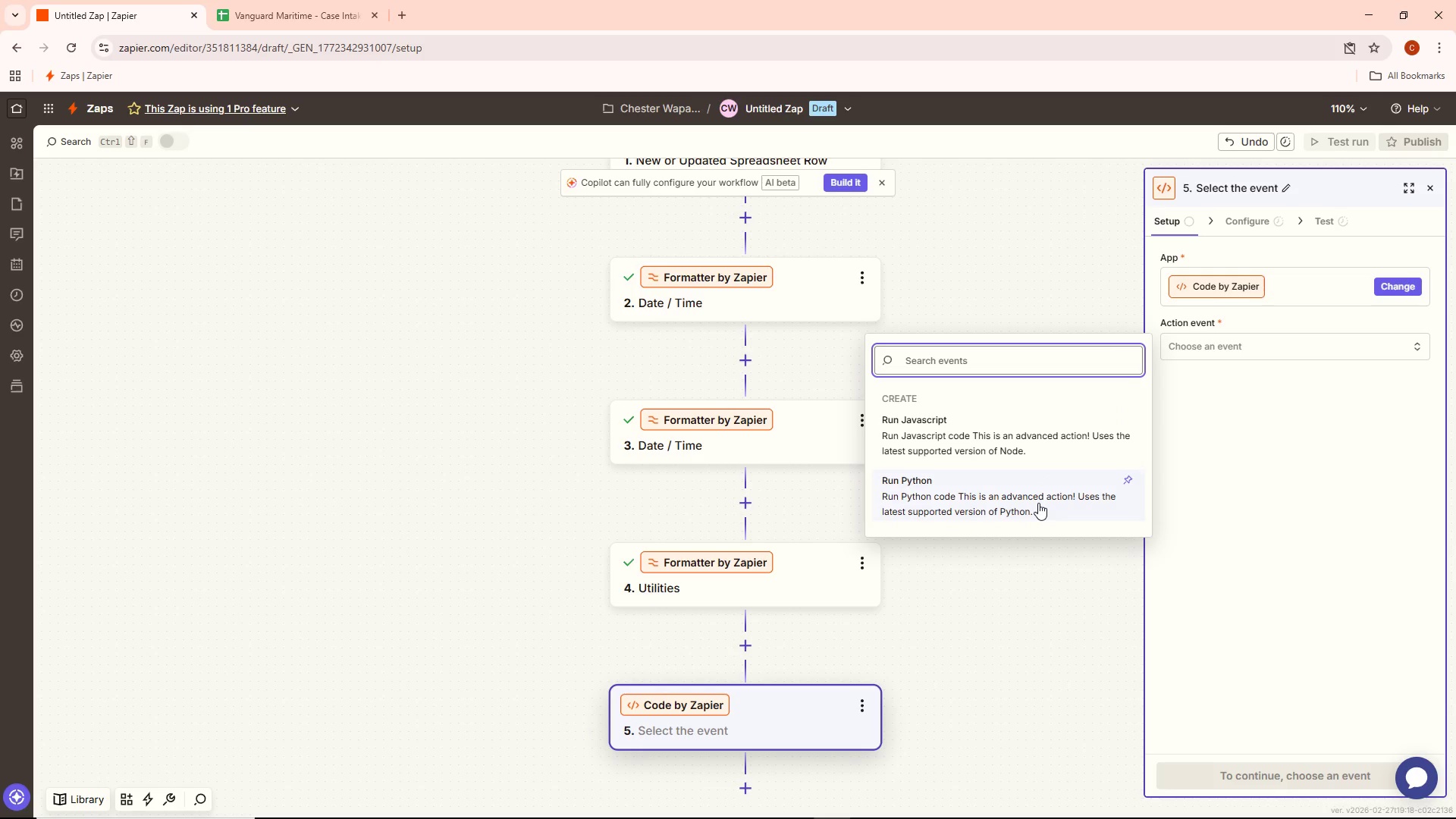 
left_click([1029, 429])
 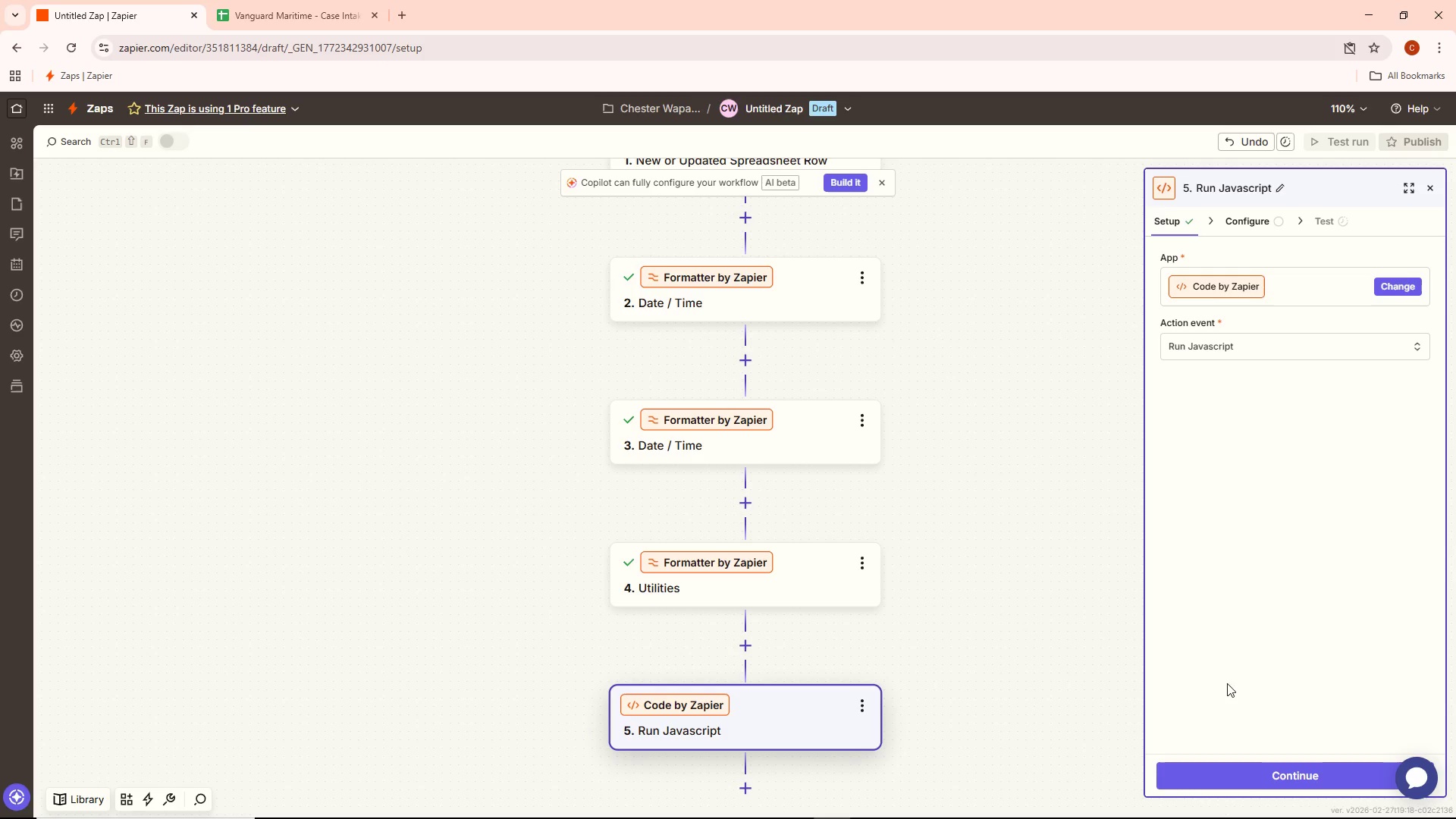 
left_click([1228, 780])
 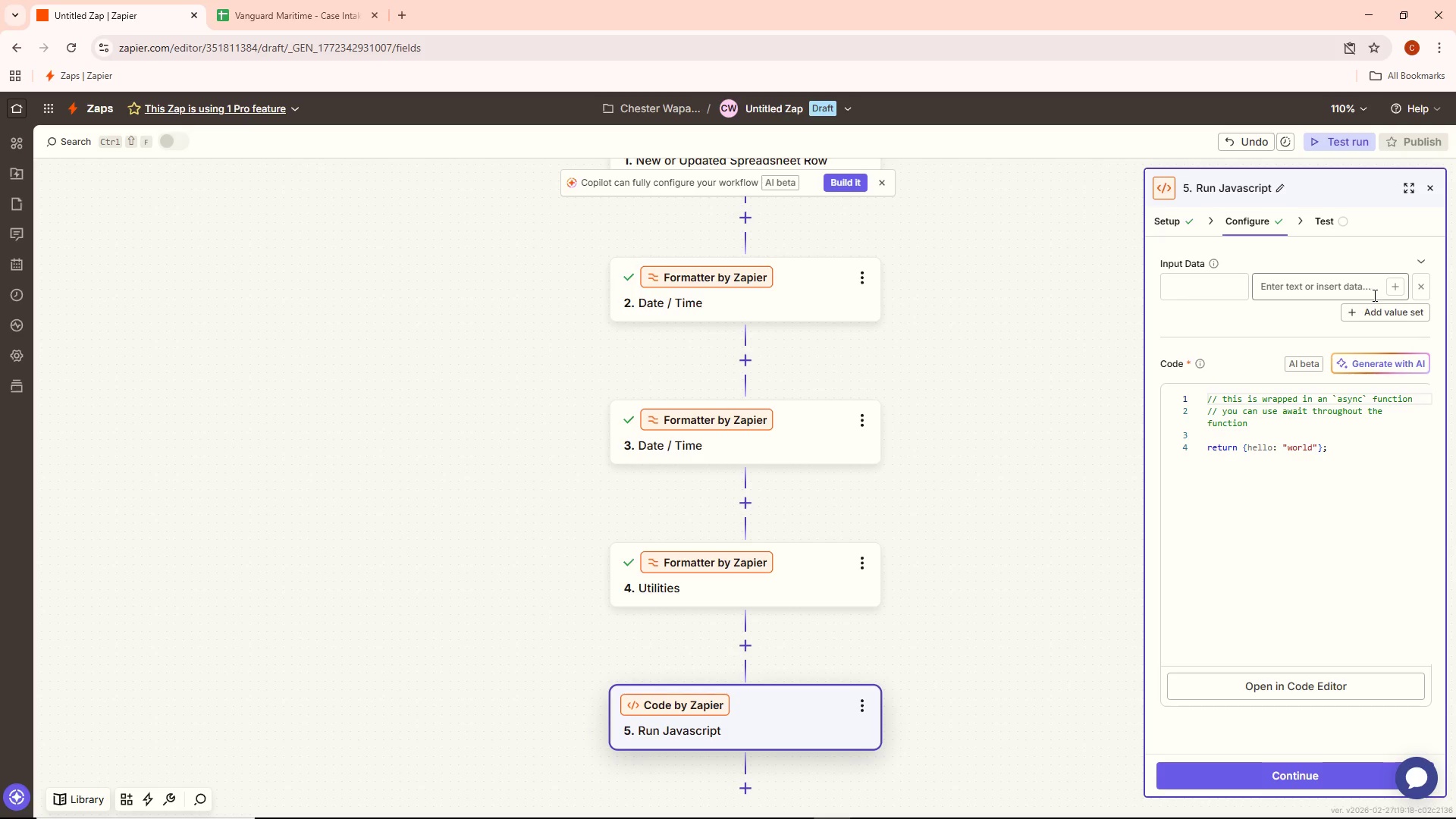 
left_click([1394, 287])
 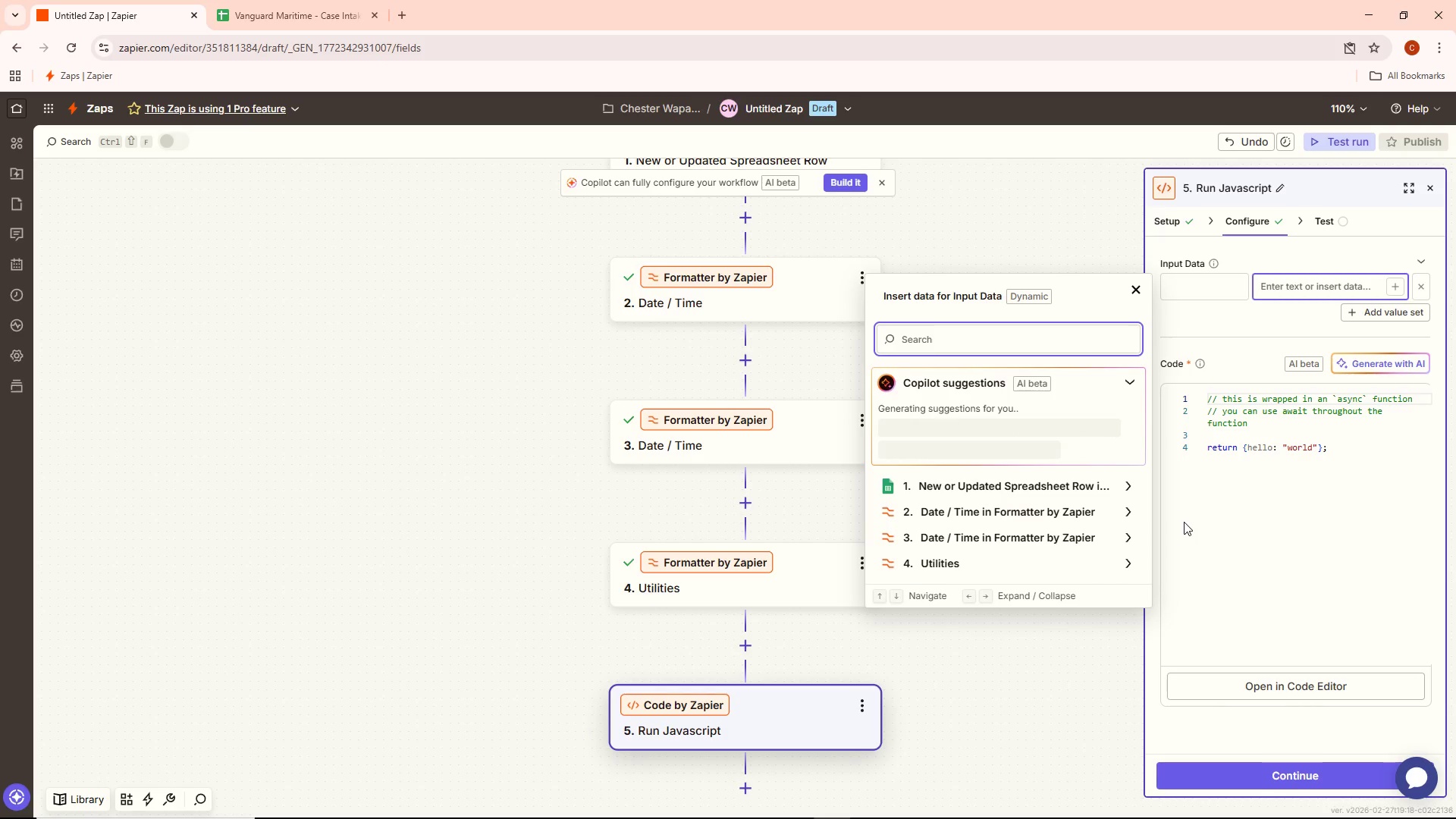 
left_click_drag(start_coordinate=[1229, 280], to_coordinate=[1229, 287])
 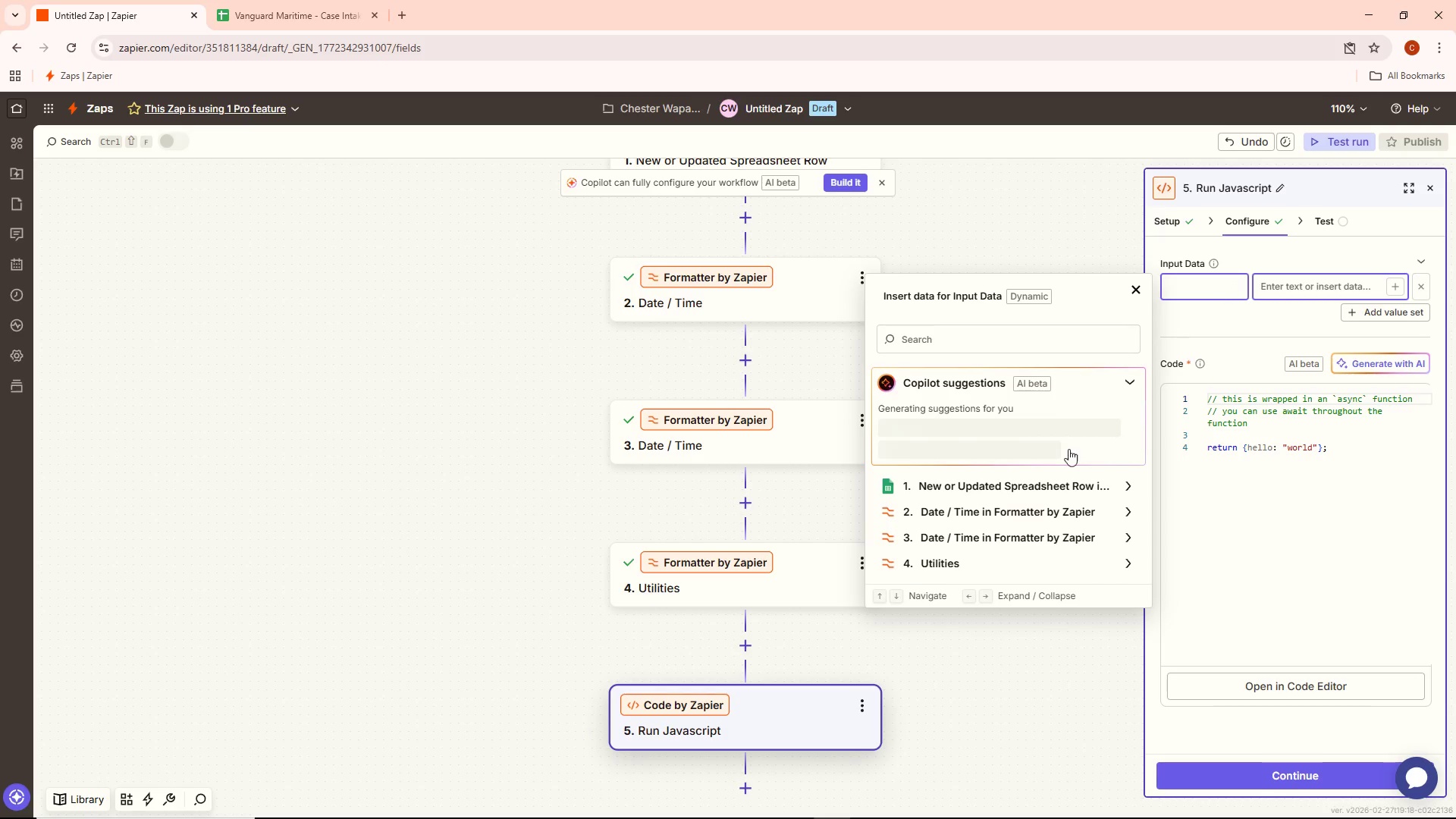 
scroll: coordinate [1019, 501], scroll_direction: down, amount: 1.0
 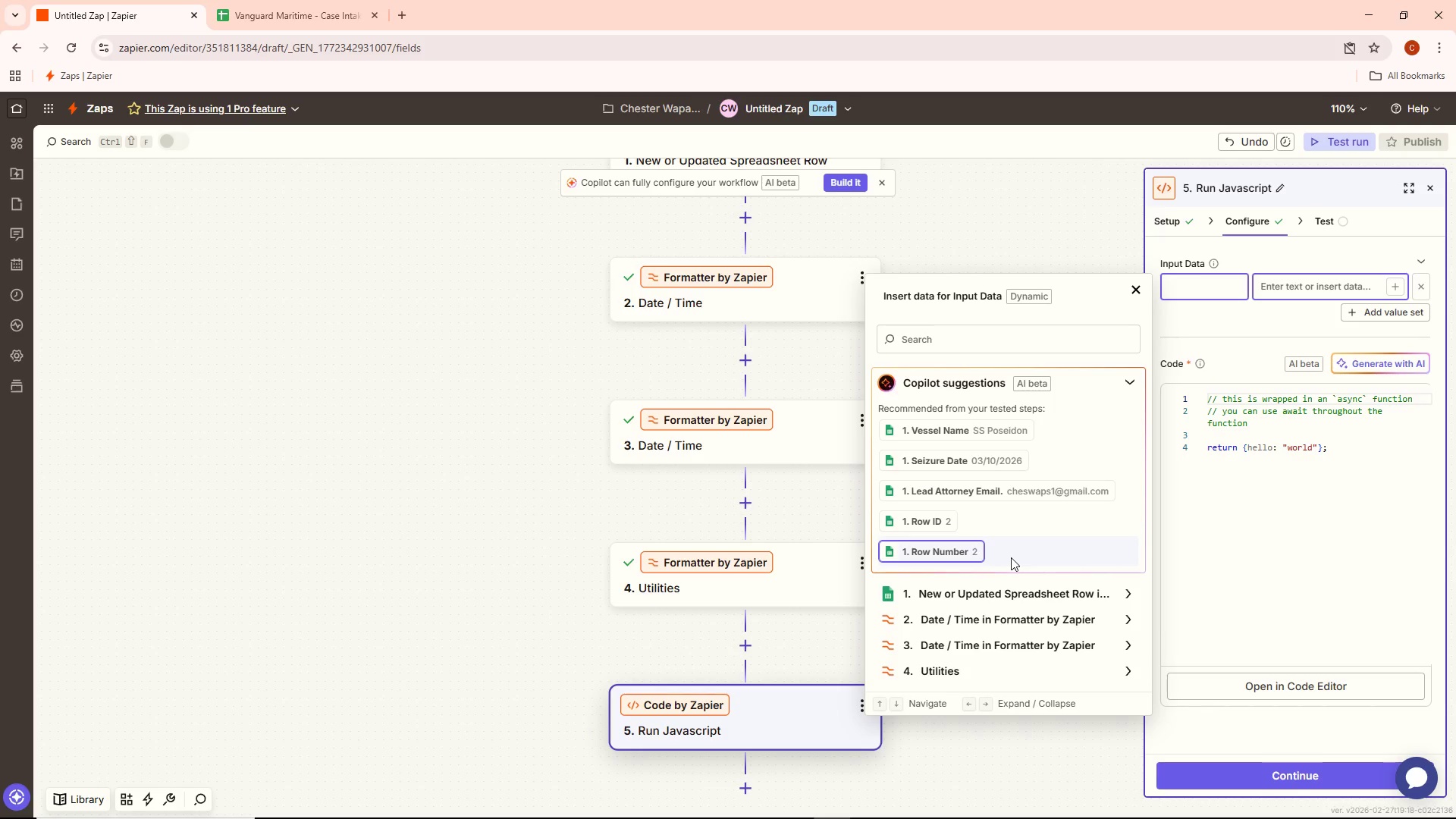 
wait(41.27)
 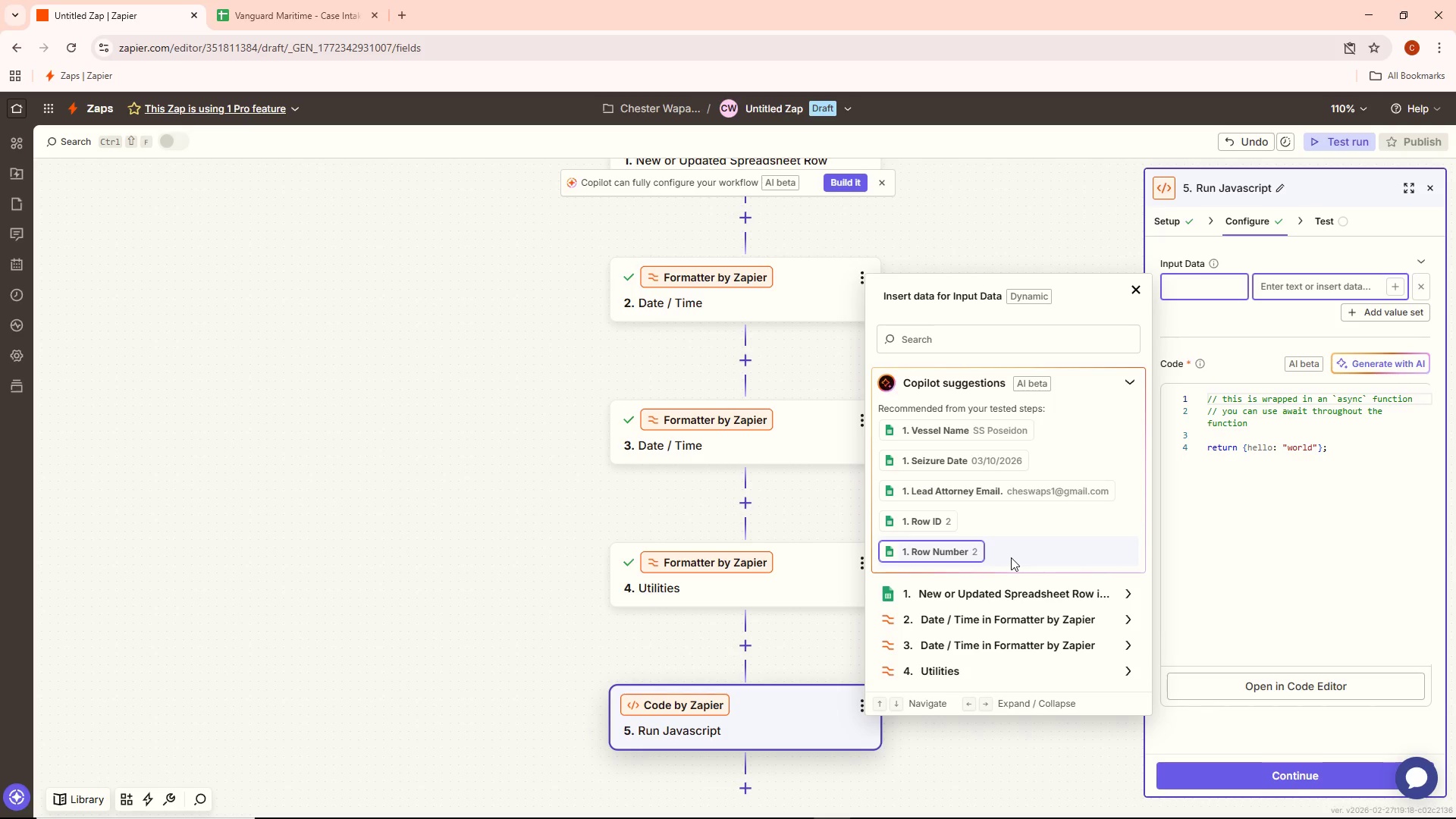 
scroll: coordinate [1066, 485], scroll_direction: down, amount: 1.0
 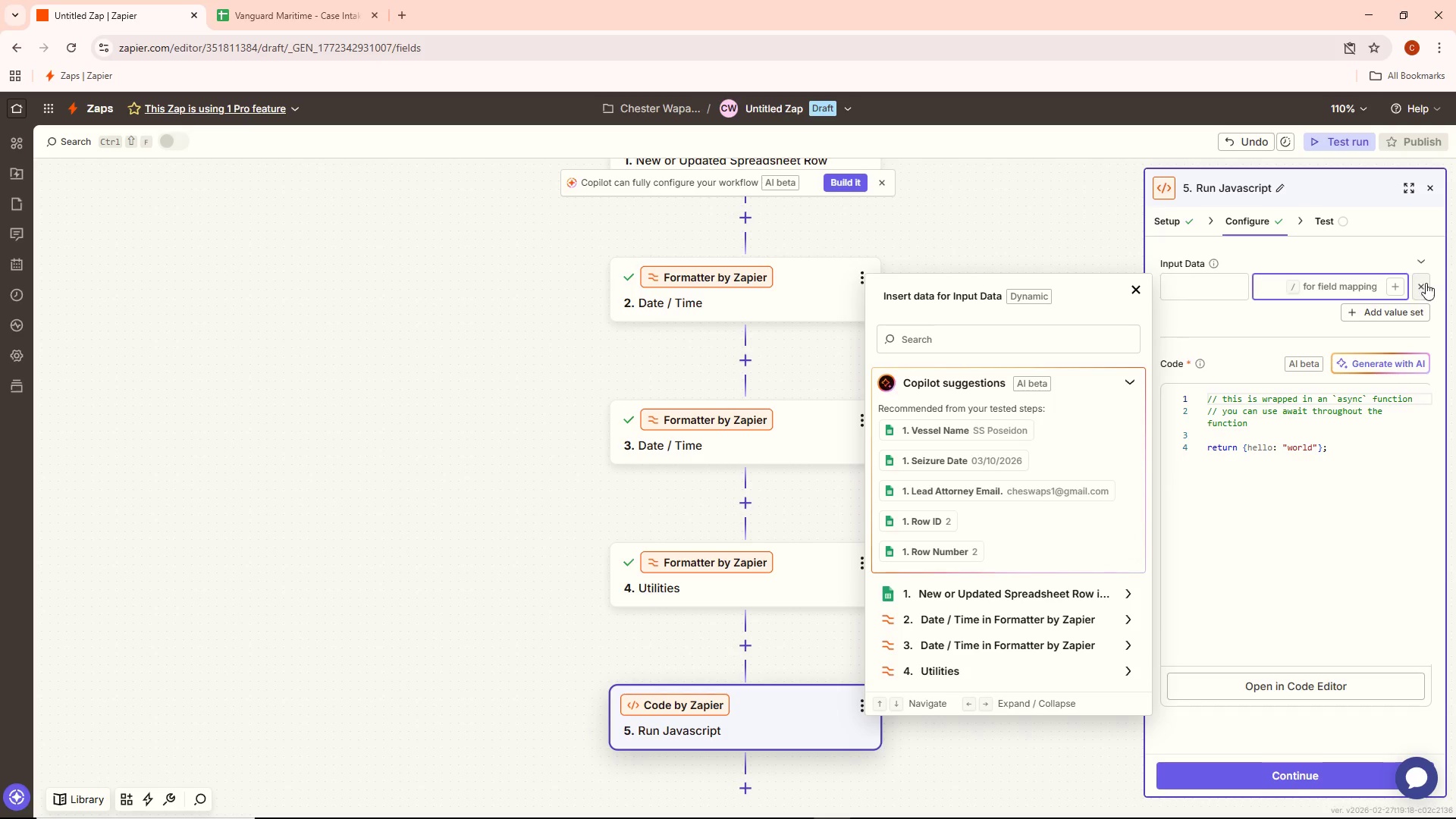 
left_click([1398, 281])
 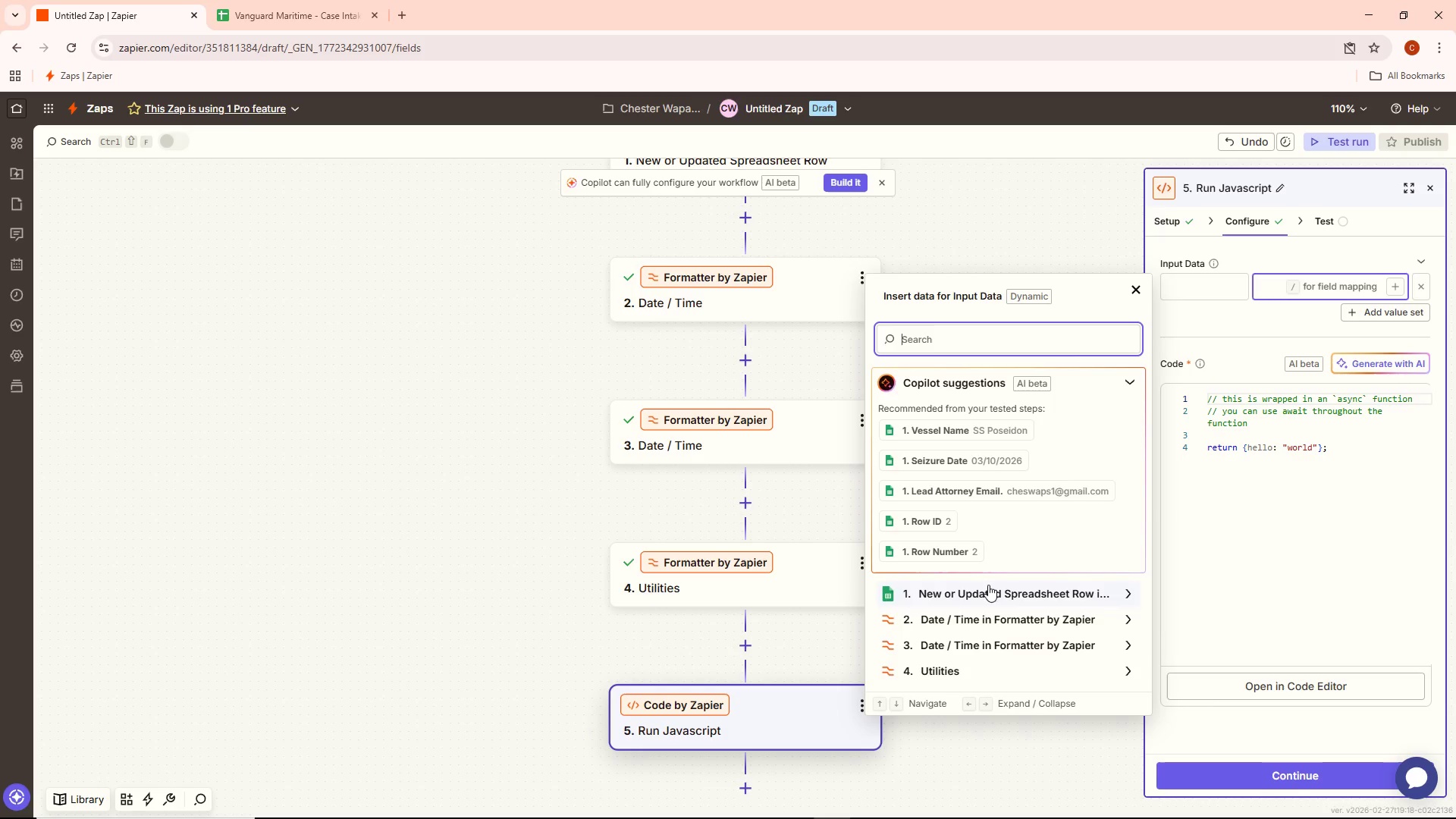 
wait(15.8)
 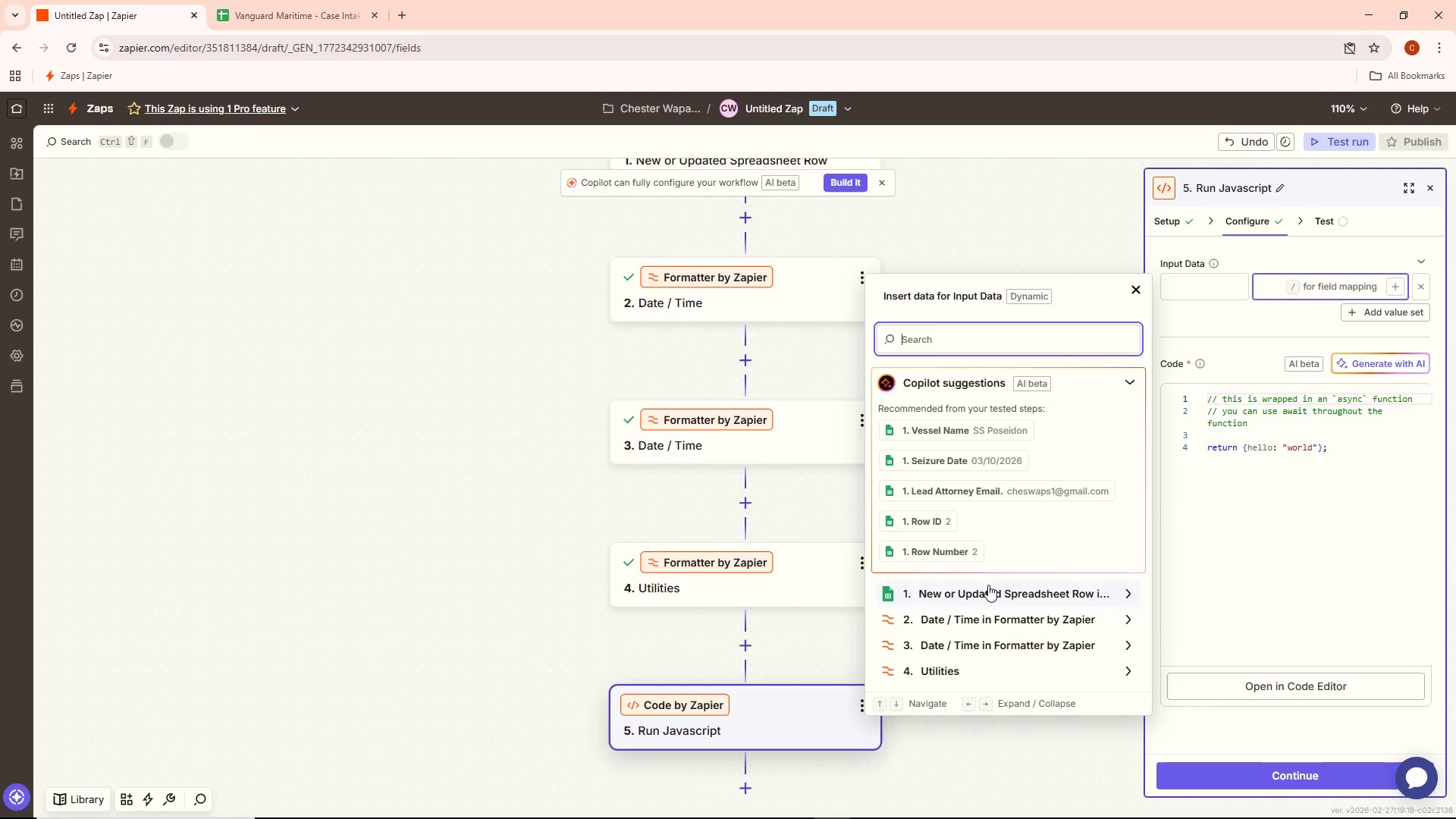 
scroll: coordinate [1005, 658], scroll_direction: down, amount: 1.0
 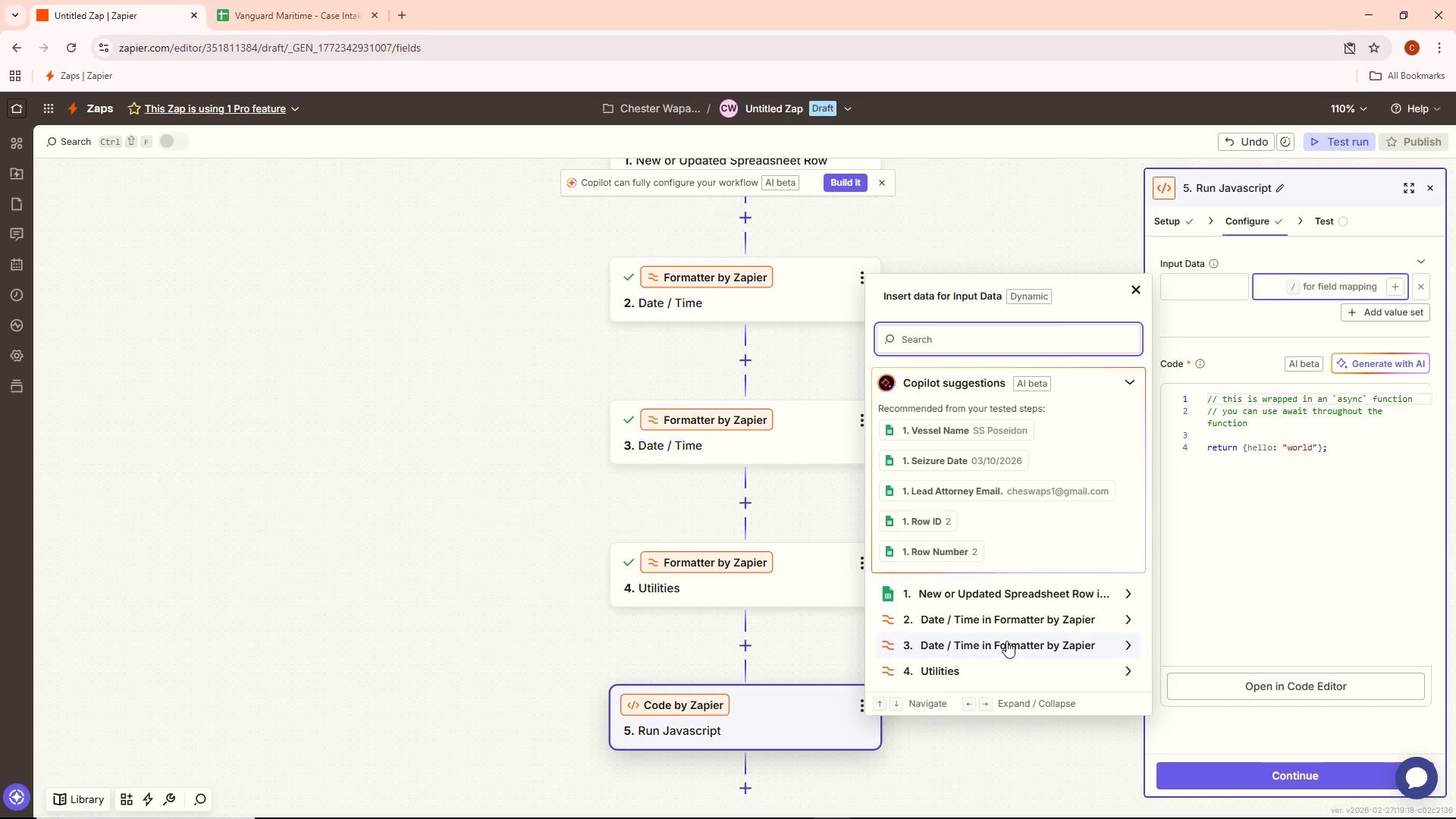 
wait(6.32)
 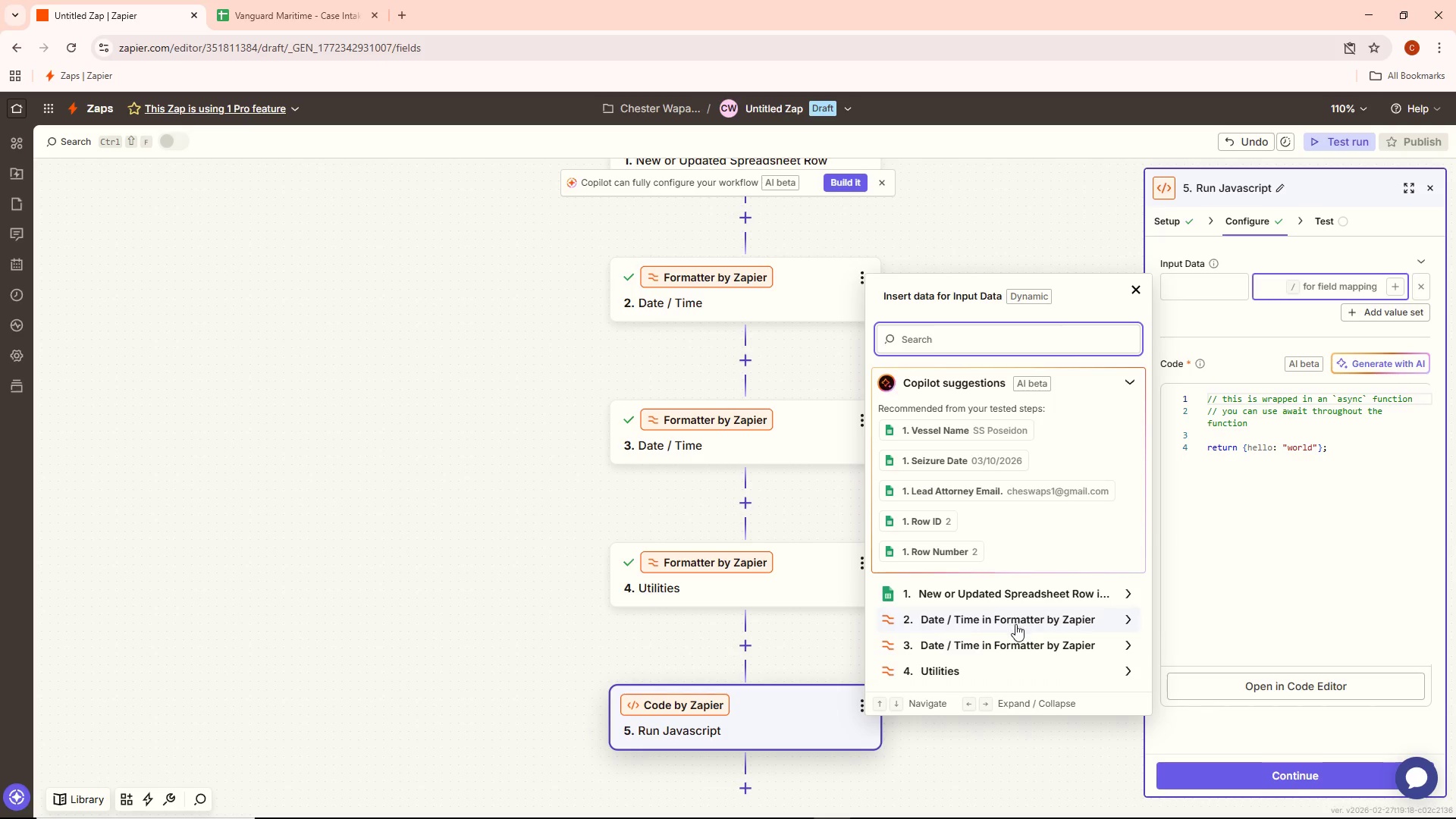 
scroll: coordinate [1016, 627], scroll_direction: up, amount: 1.0
 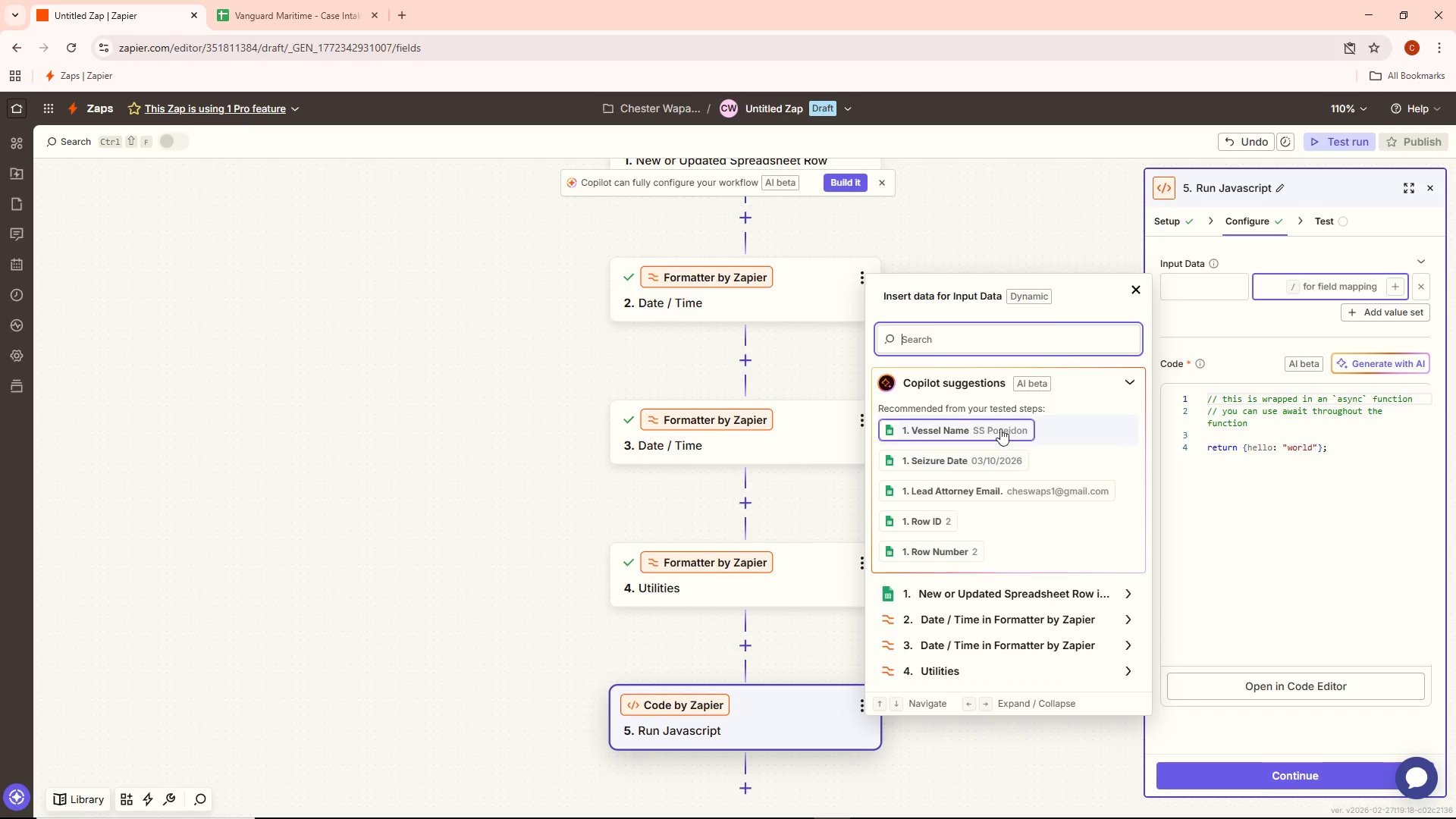 
scroll: coordinate [1034, 646], scroll_direction: down, amount: 7.0
 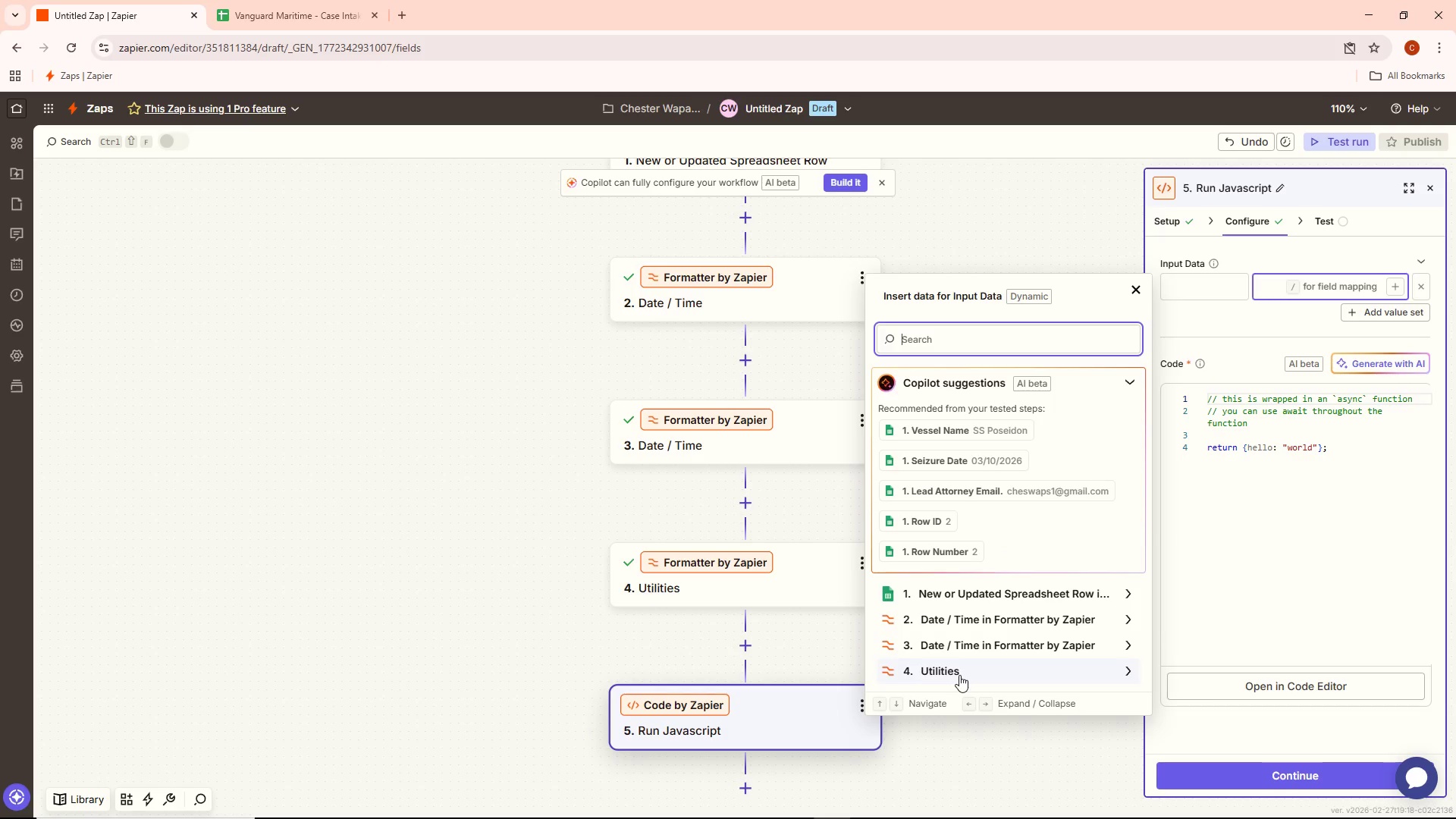 
left_click([959, 675])
 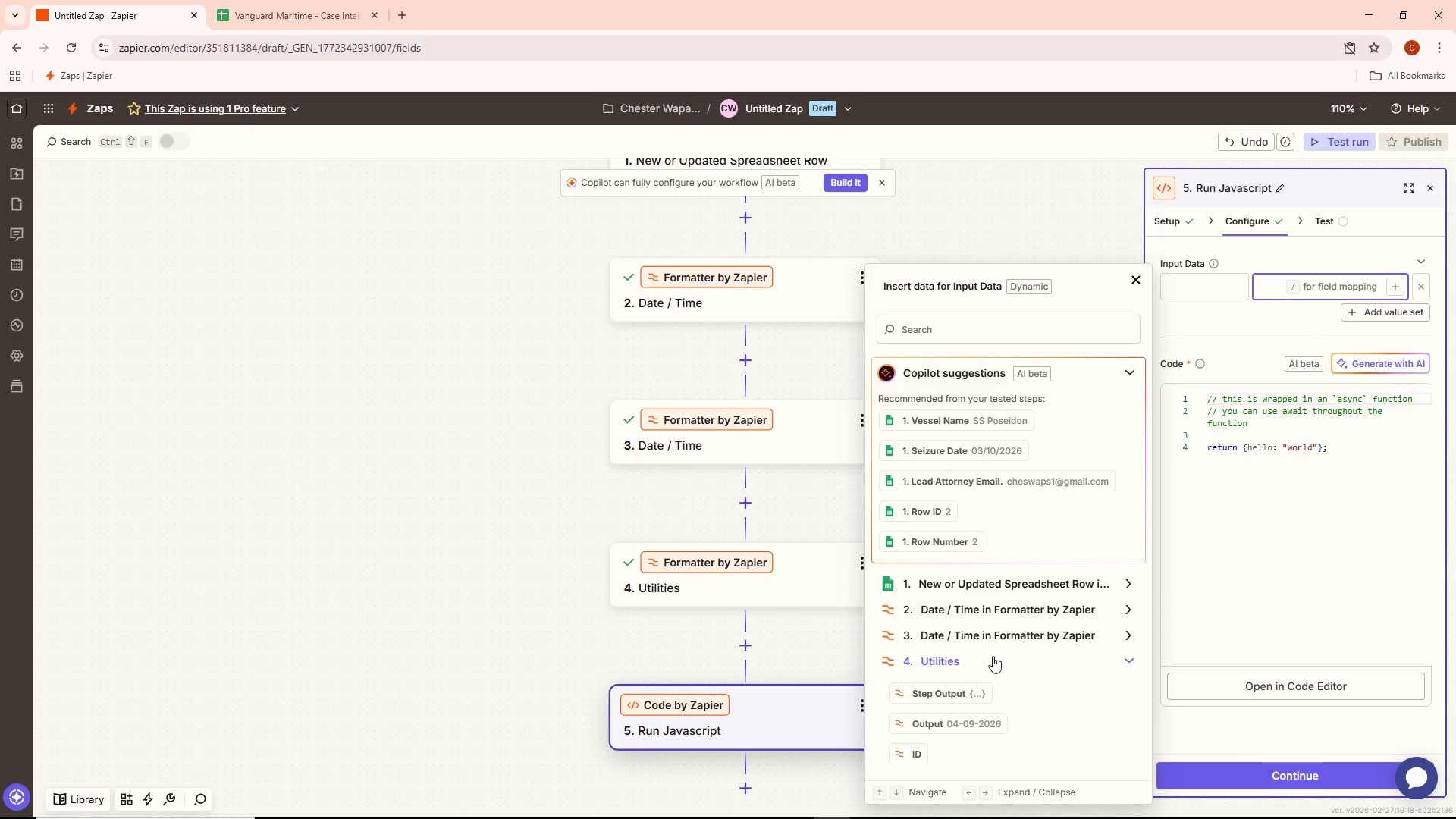 
double_click([817, 591])
 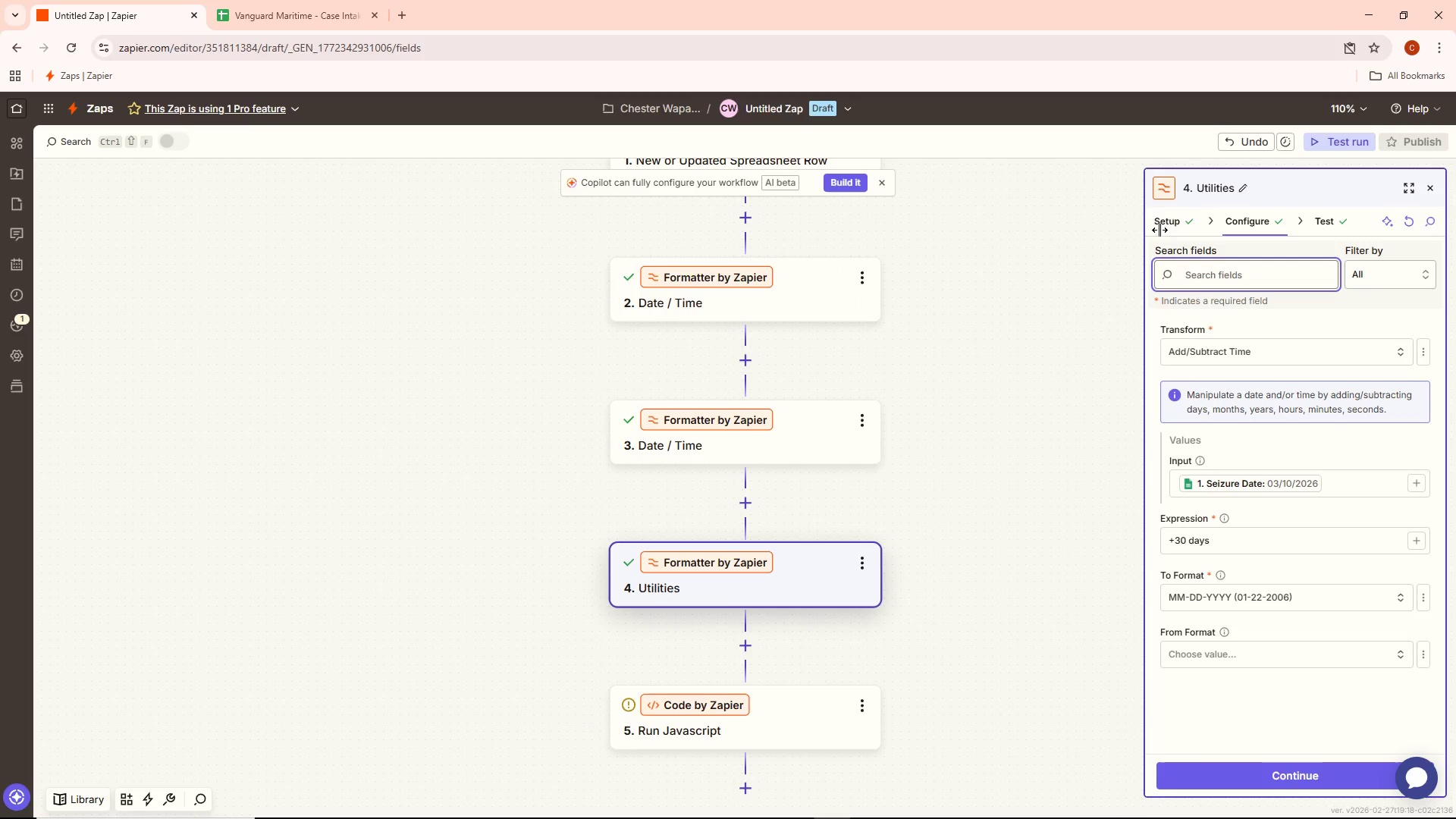 
left_click([1176, 219])
 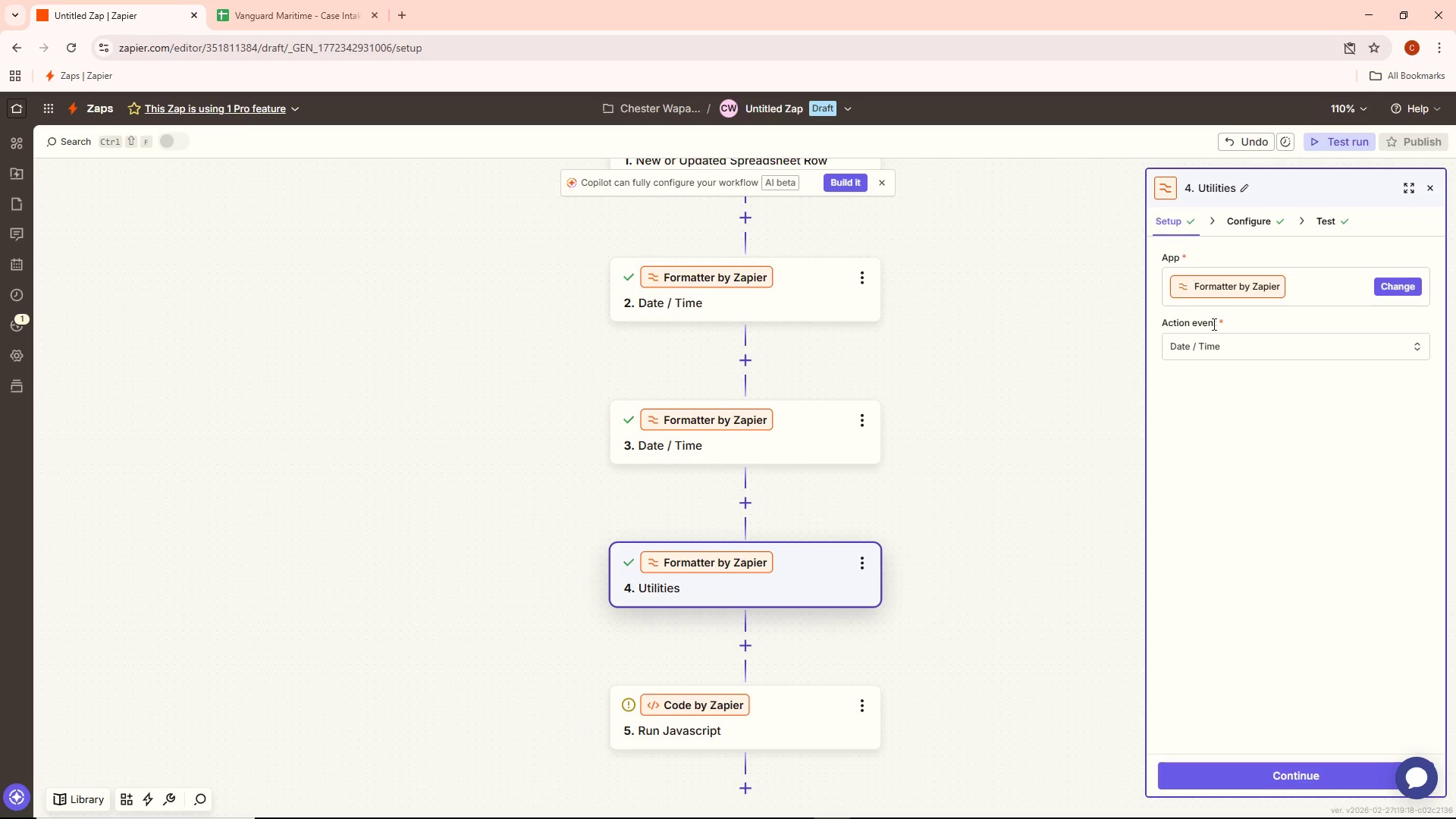 
left_click([1227, 352])
 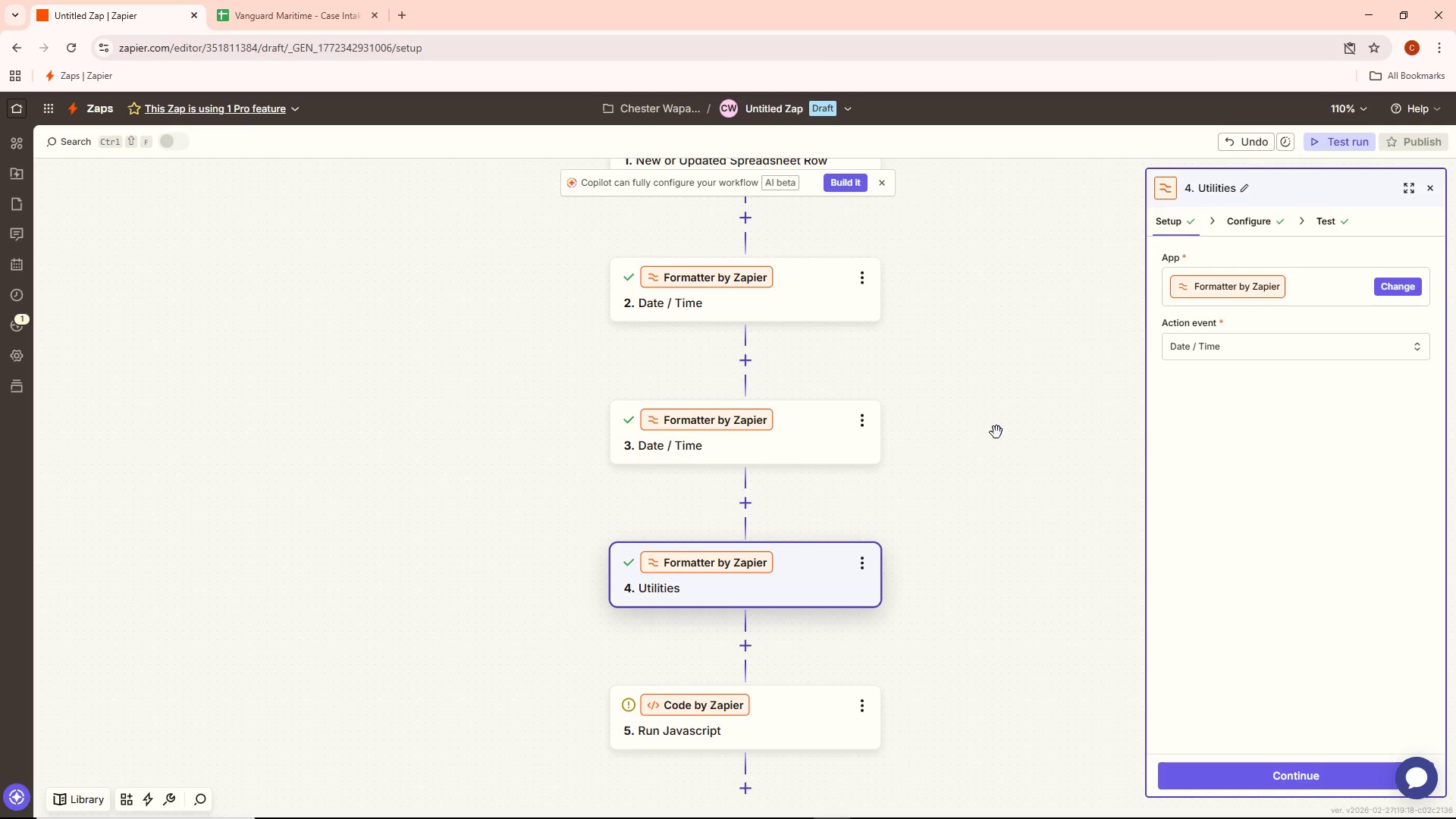 
left_click([777, 723])
 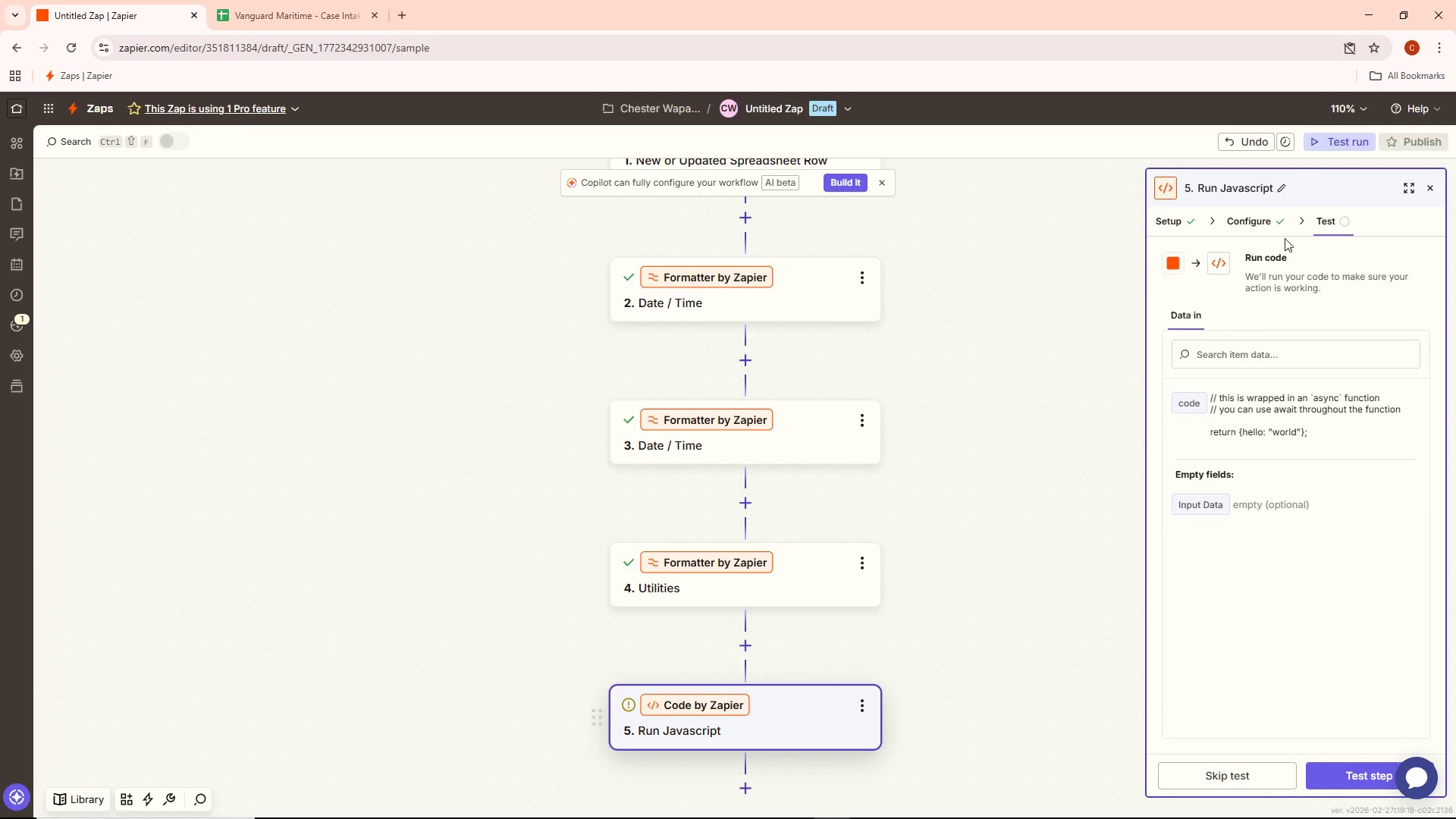 
double_click([1249, 220])
 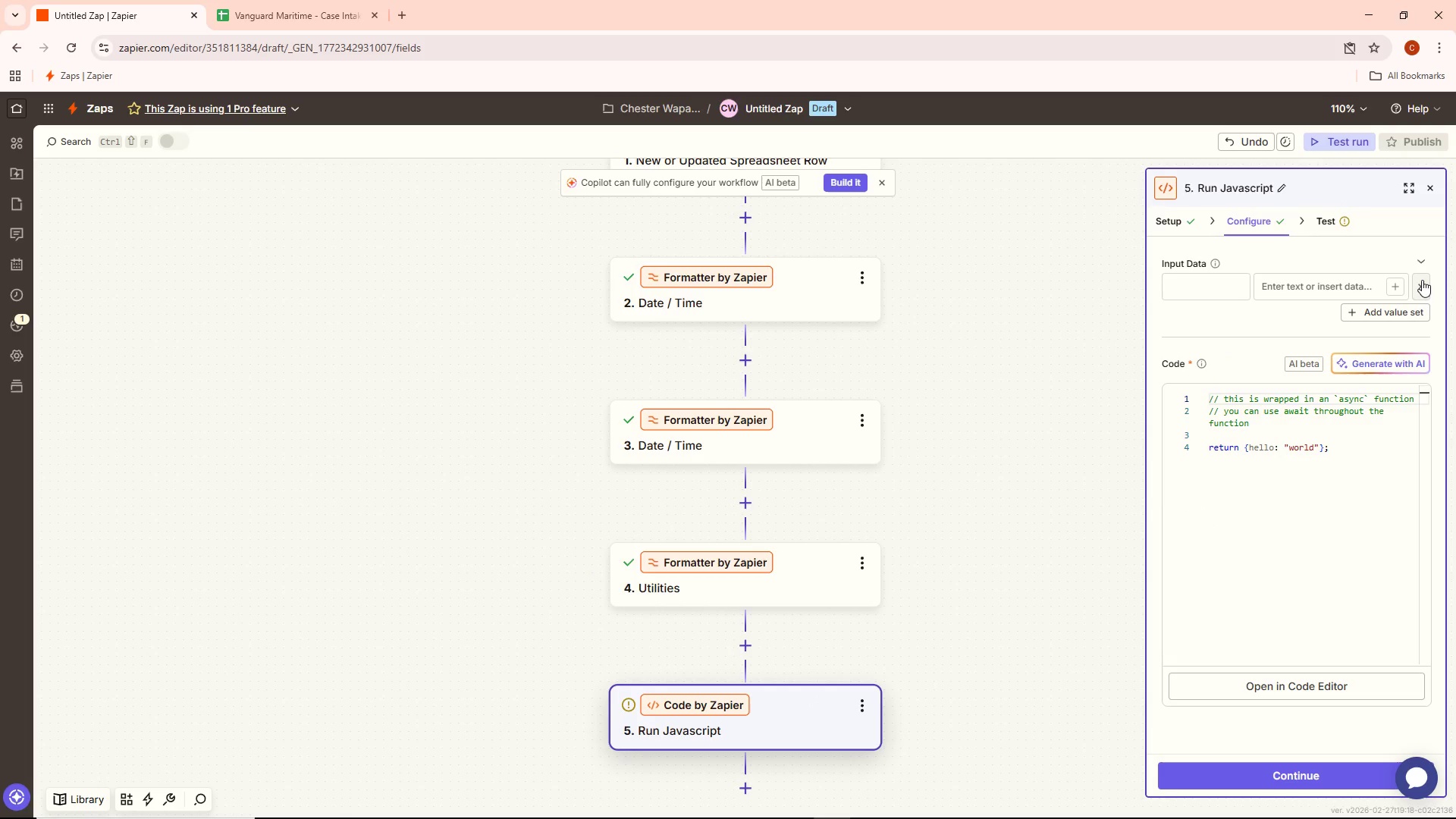 
left_click([1395, 286])
 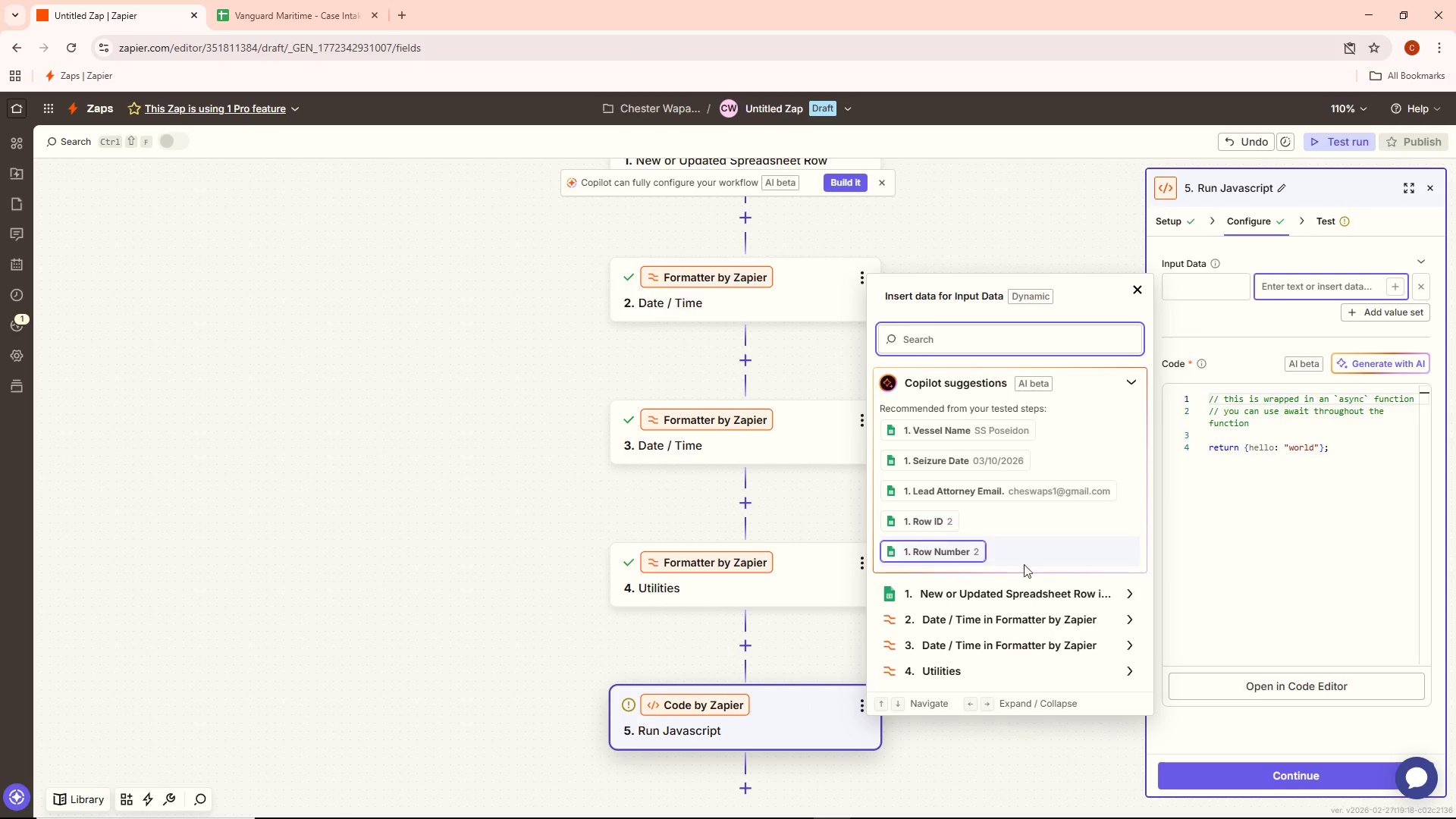 
scroll: coordinate [999, 526], scroll_direction: down, amount: 4.0
 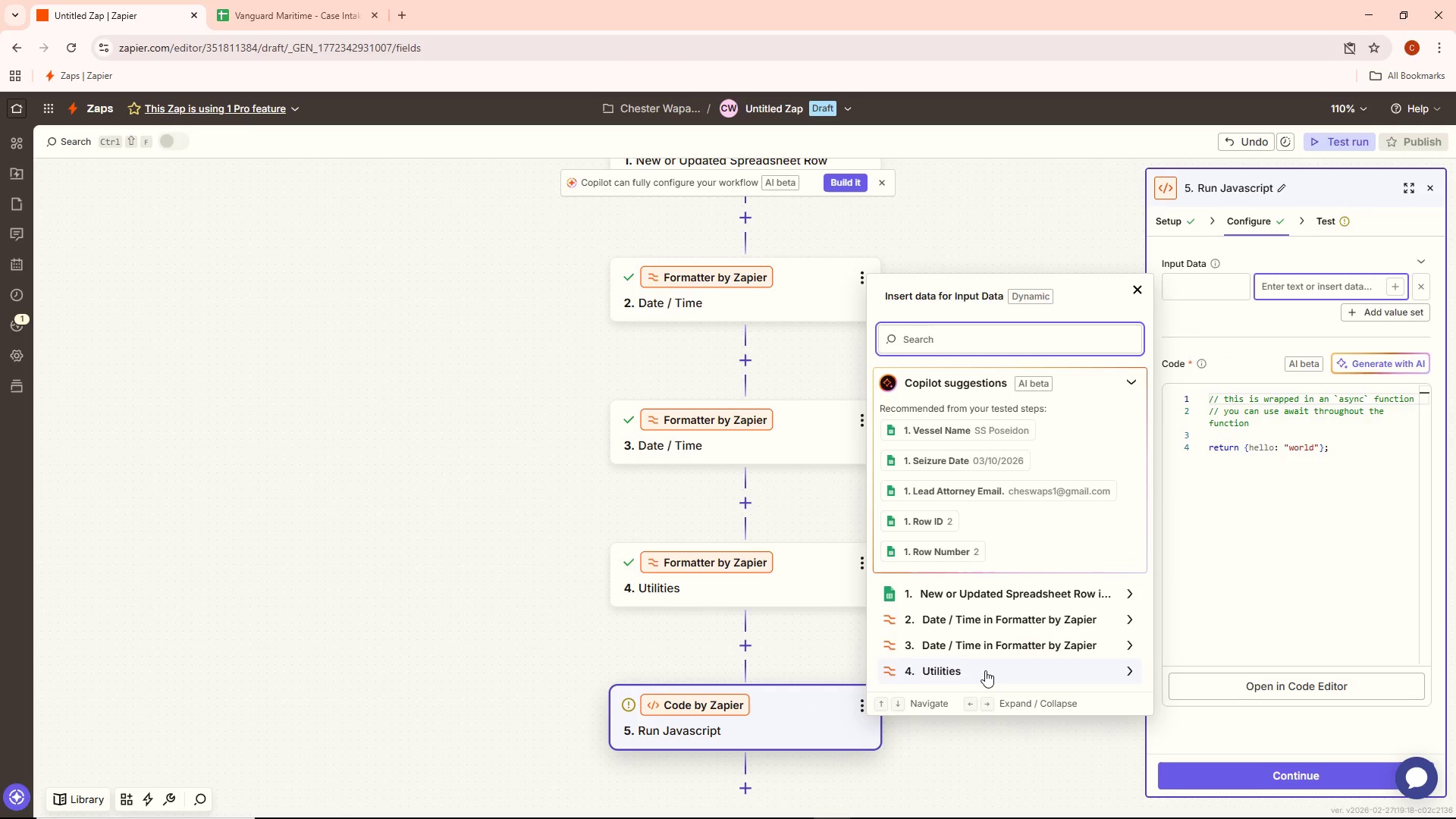 
left_click([983, 672])
 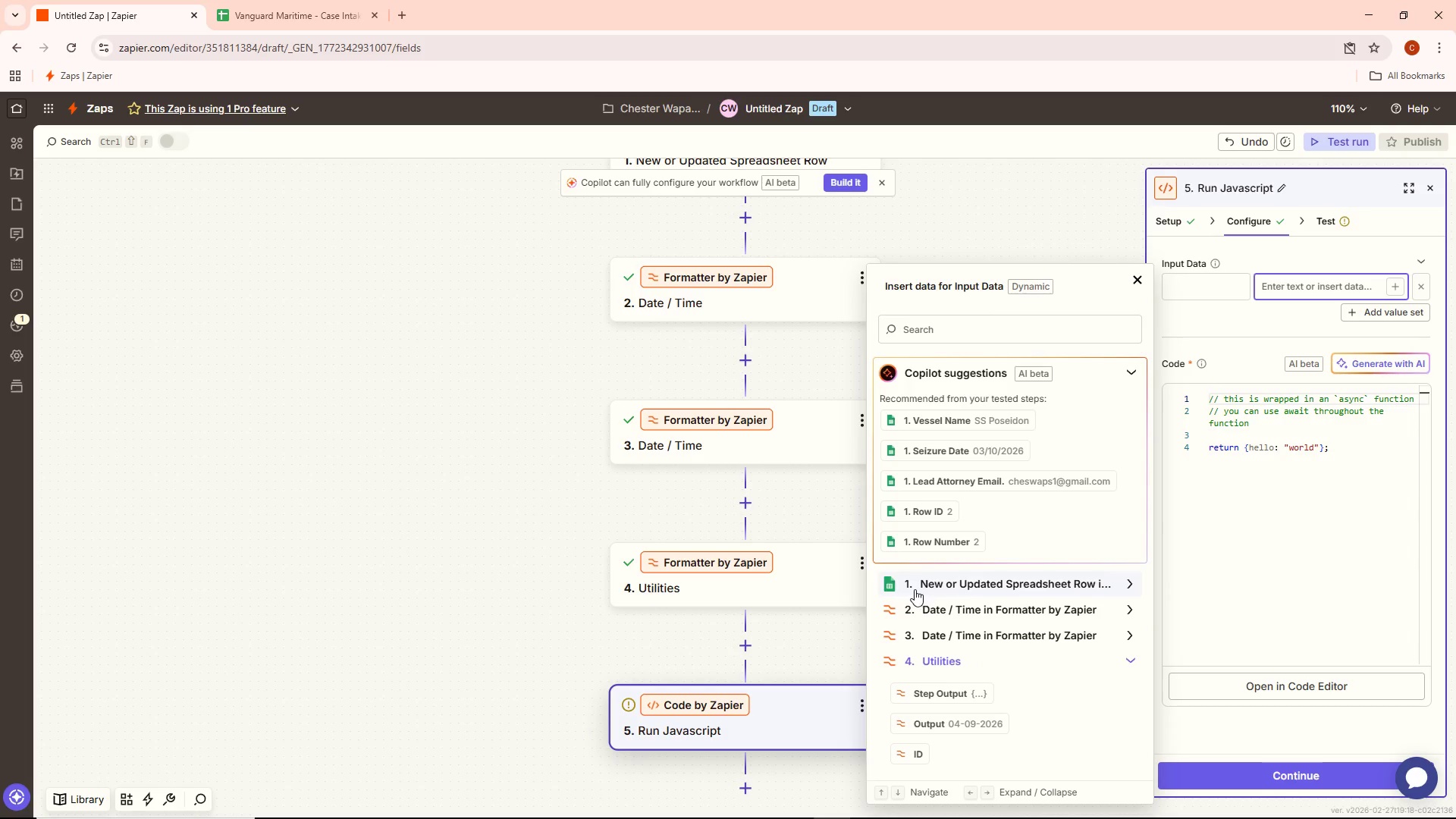 
wait(7.5)
 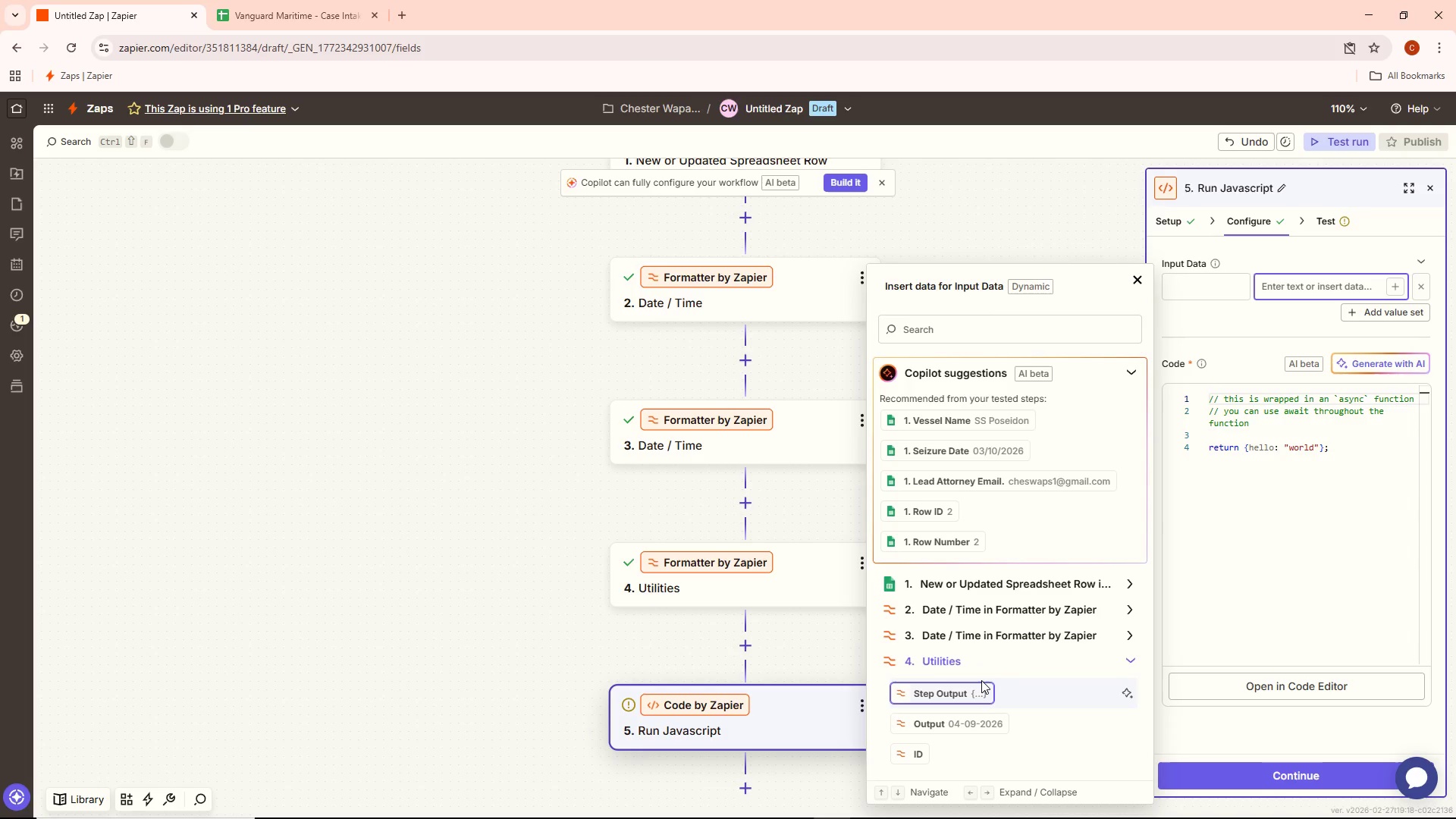 
left_click([1080, 624])
 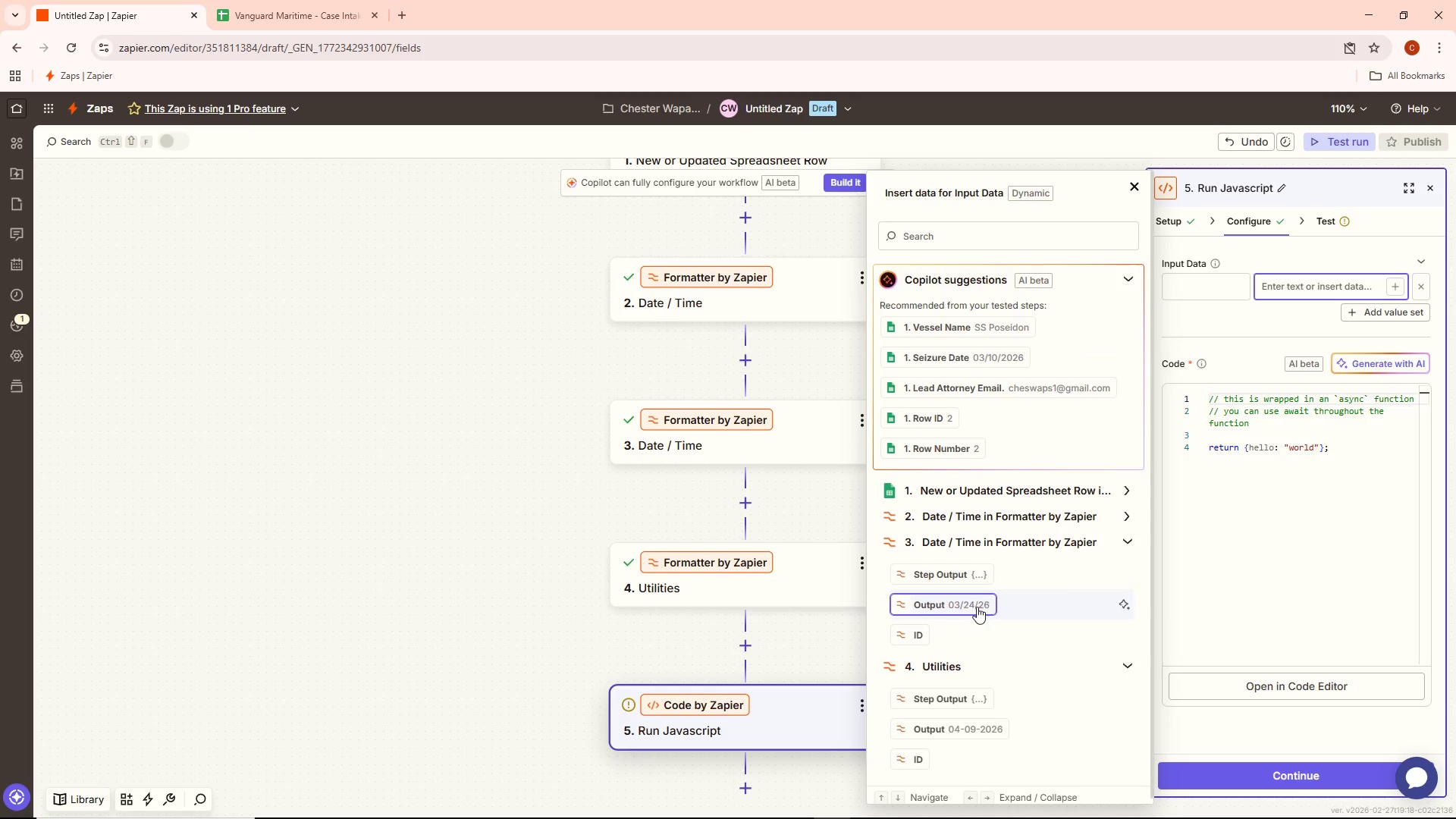 
left_click([976, 607])
 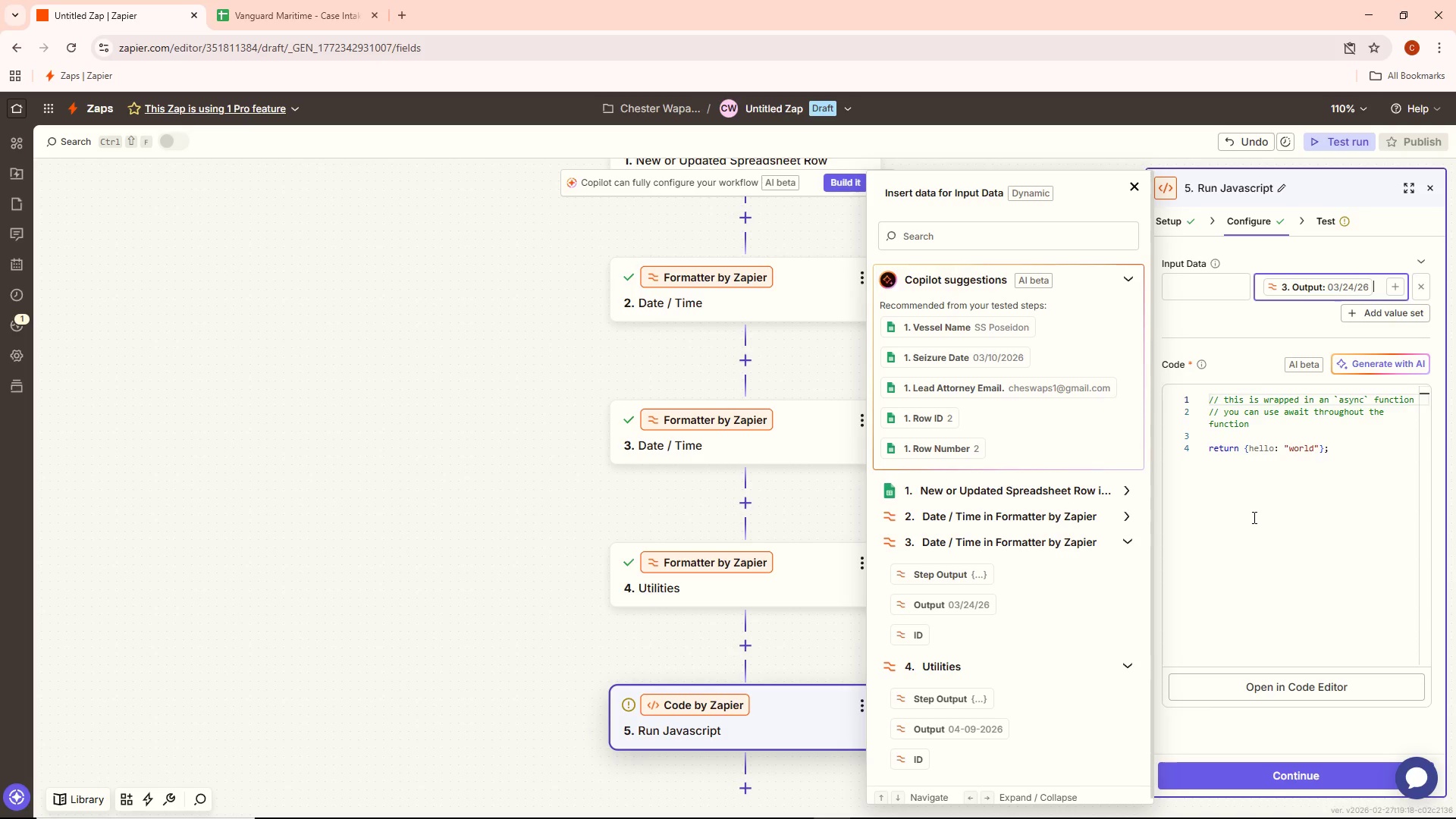 
left_click([1253, 518])
 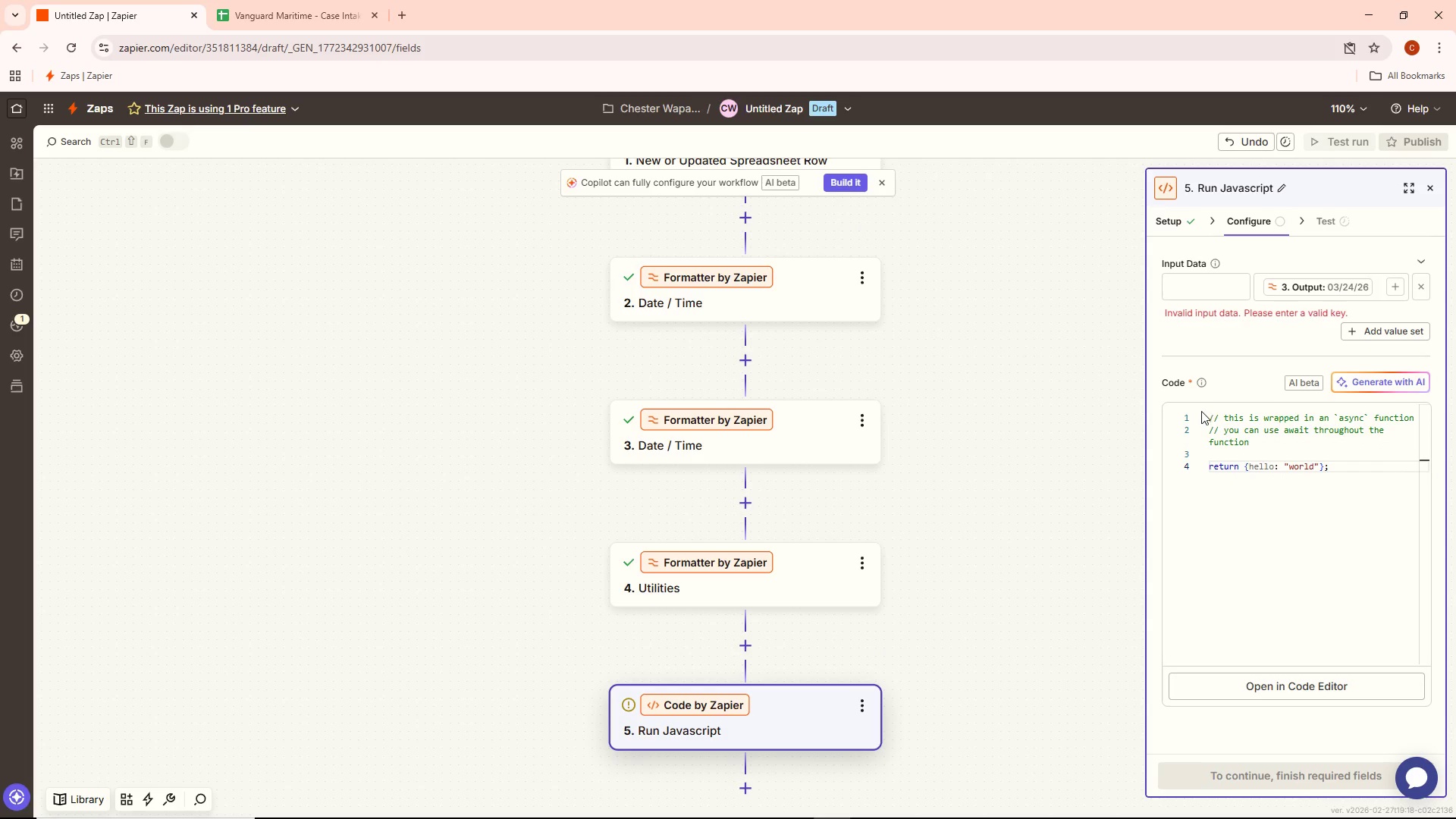 
wait(5.84)
 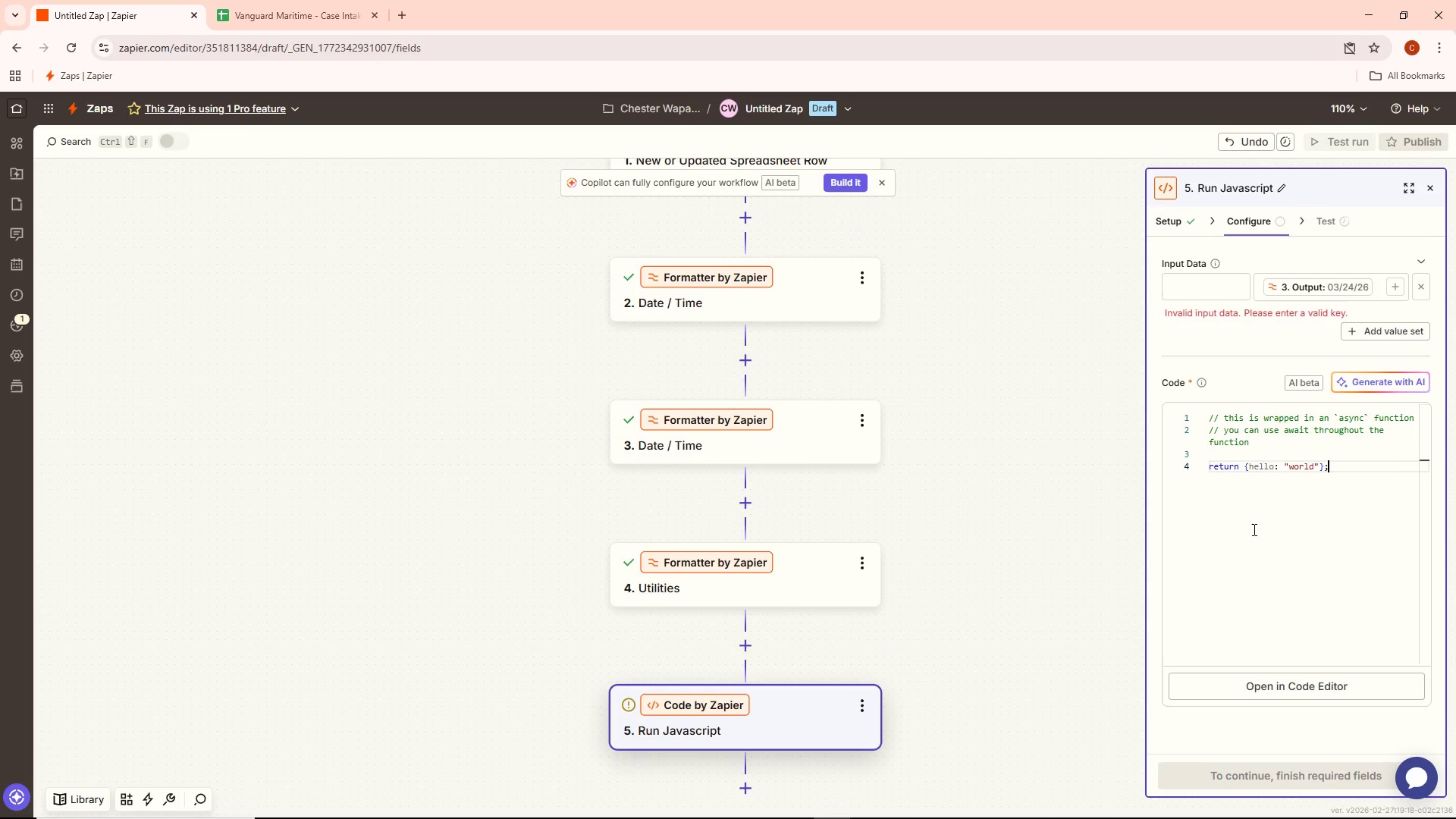 
key(Control+A)
 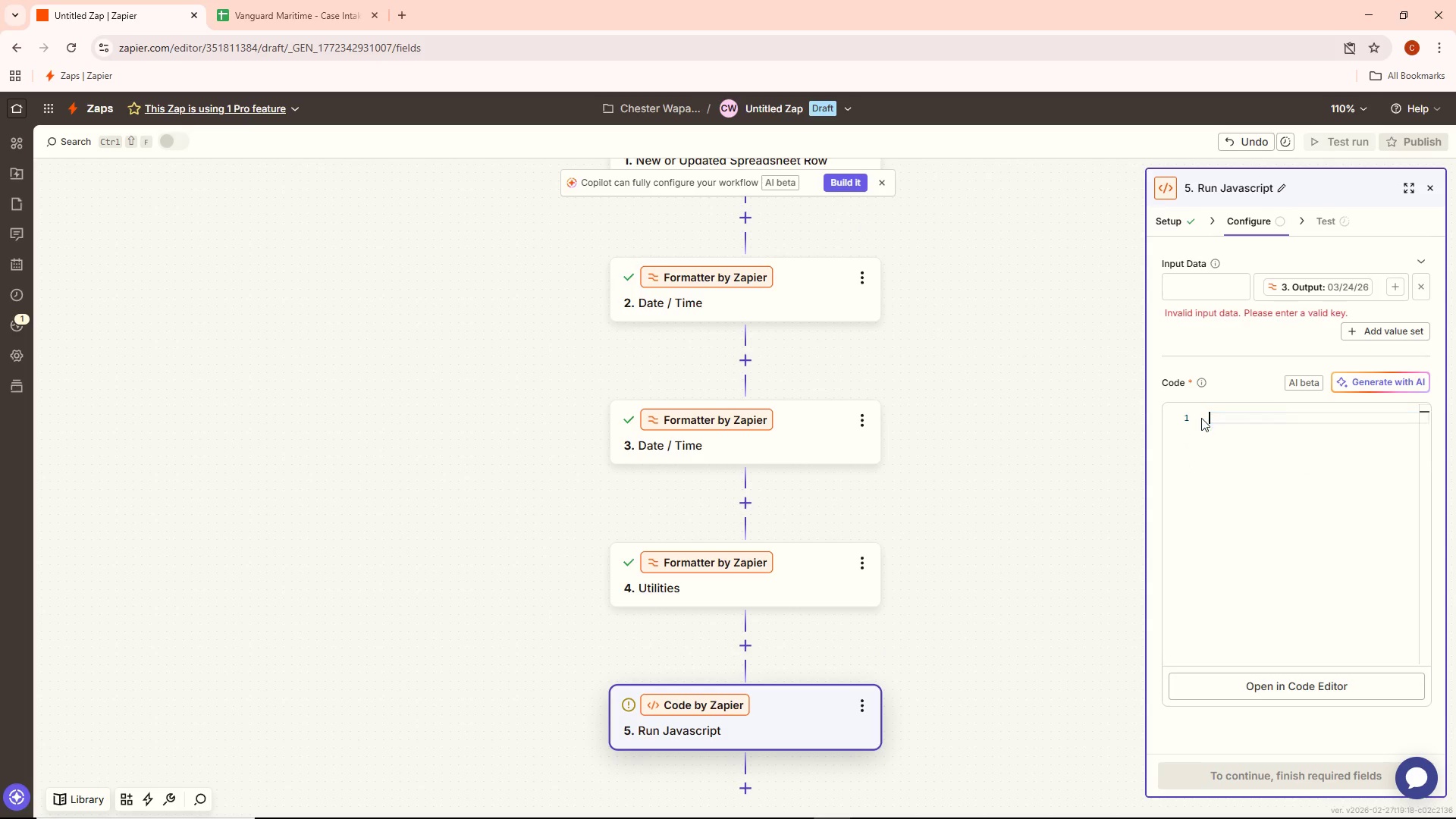 
key(Control+Backspace)
 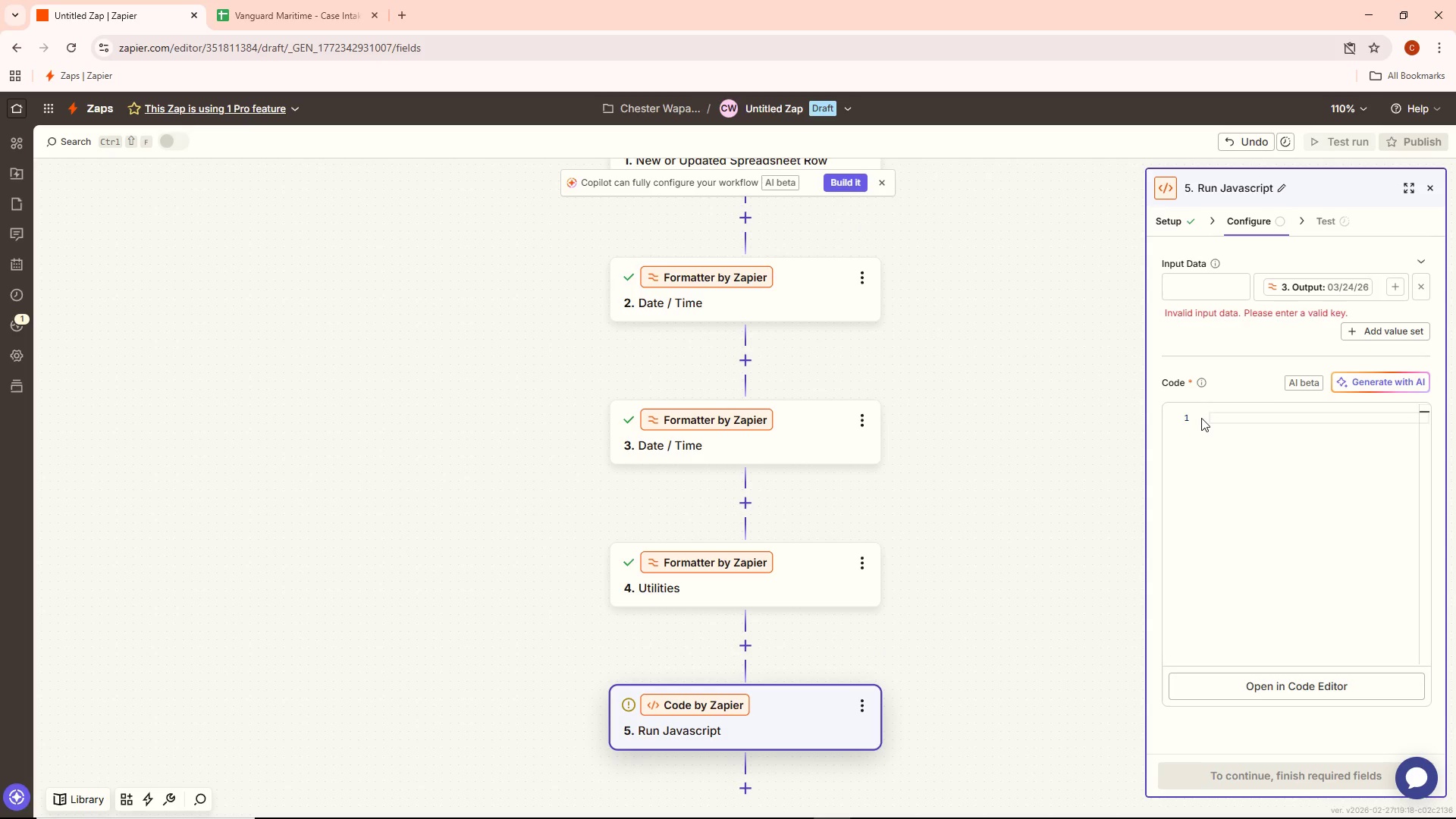 
type(let date)
 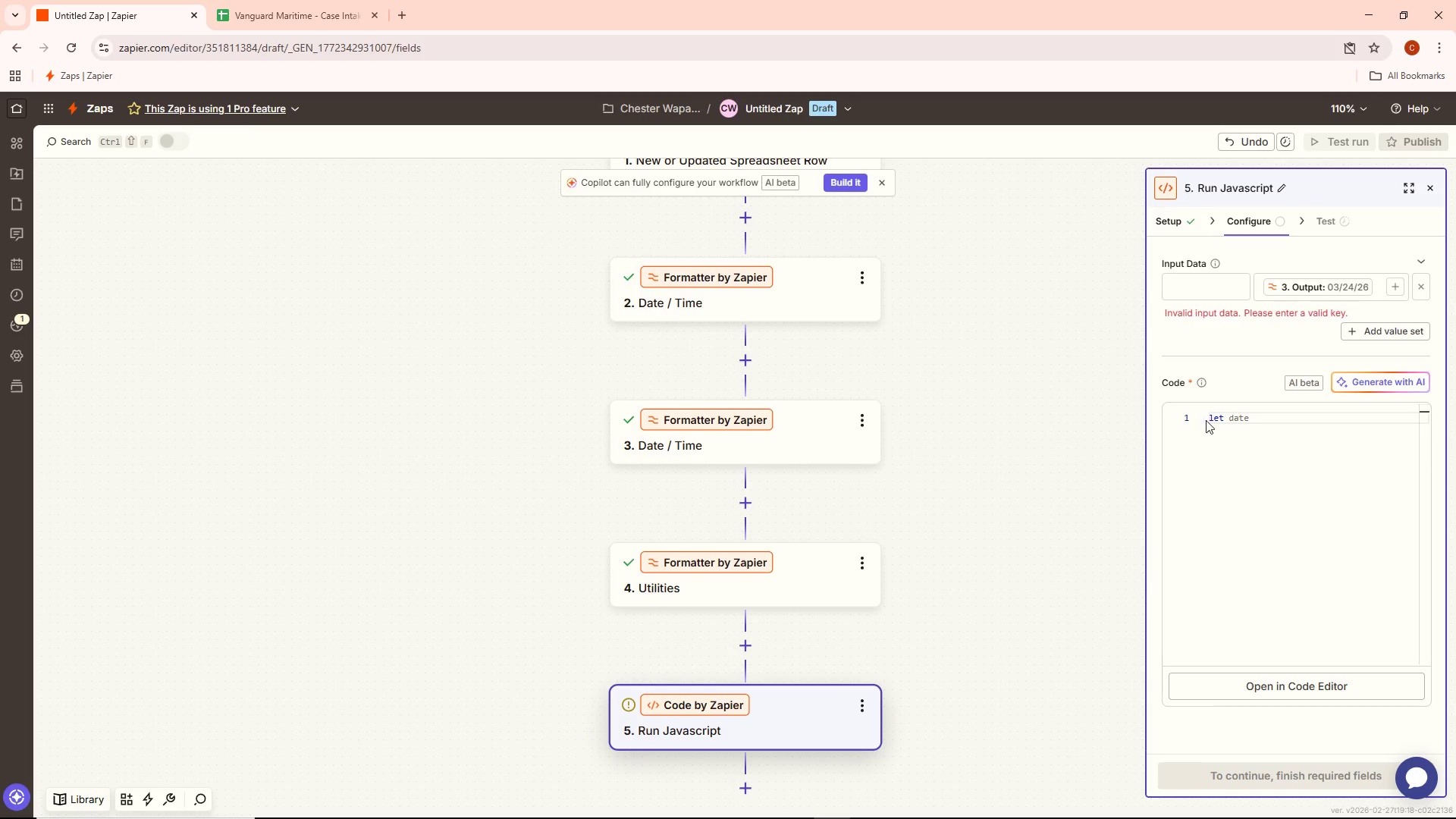 
type( = new)
 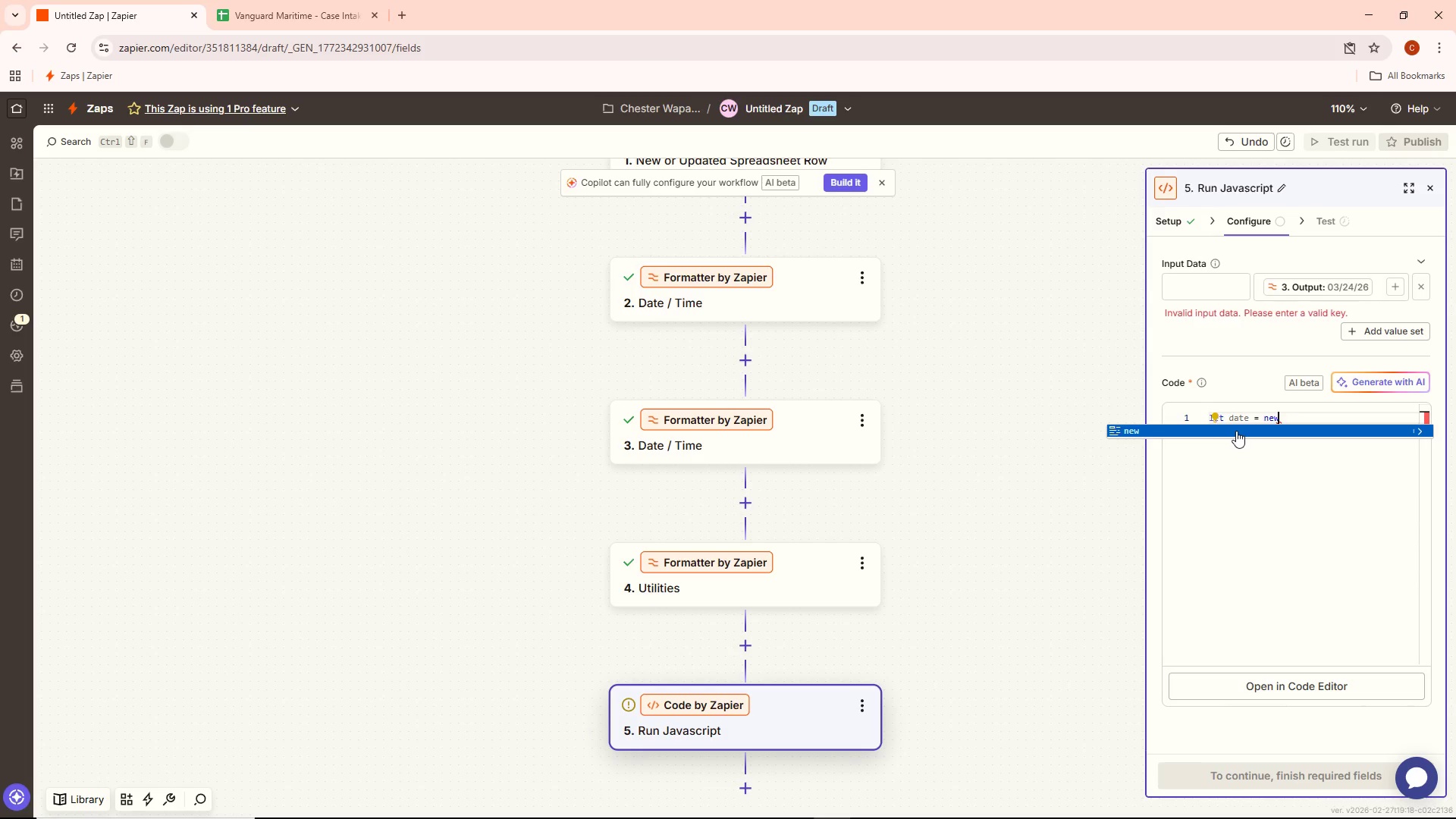 
key(Enter)
 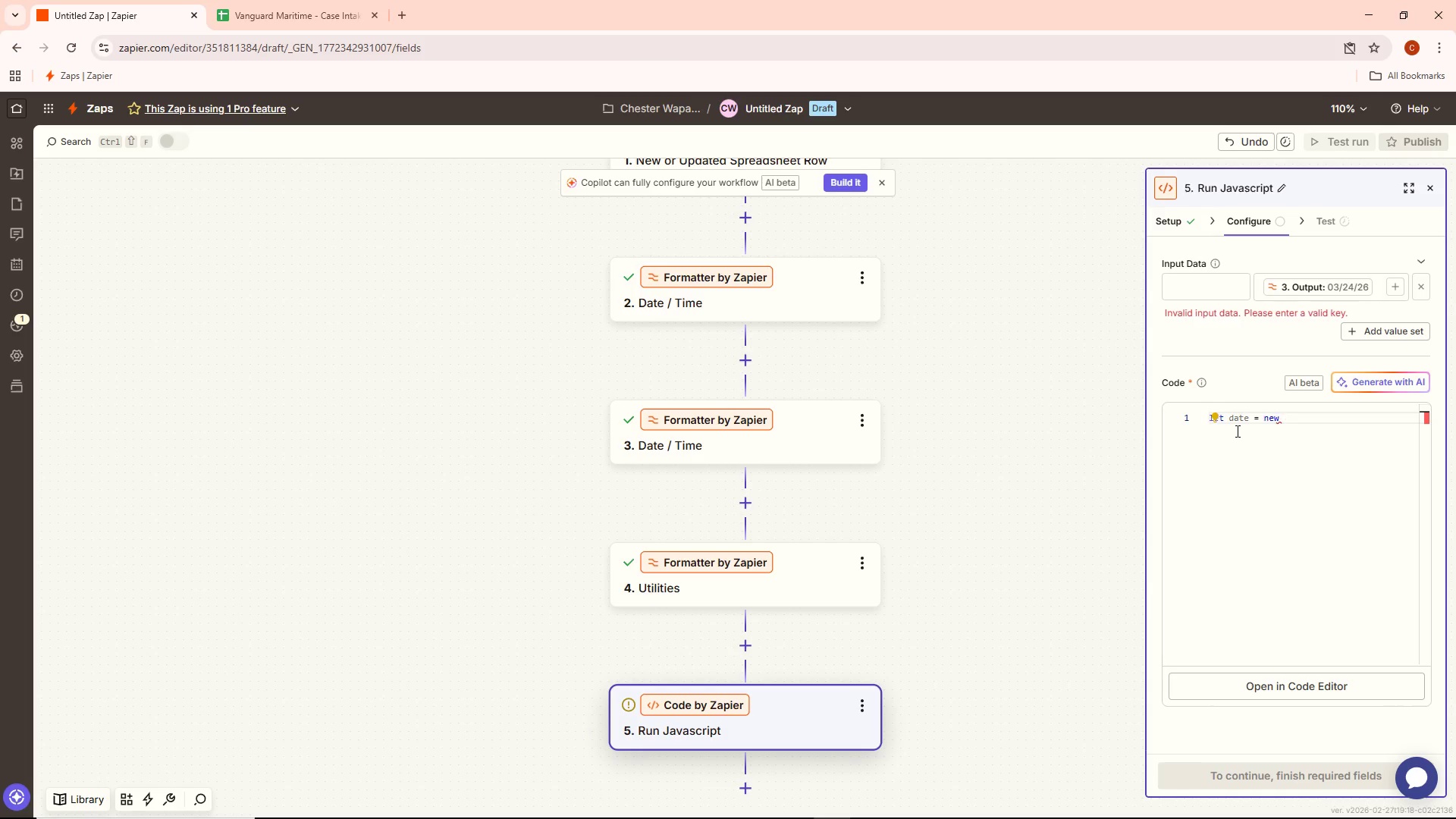 
key(Enter)
 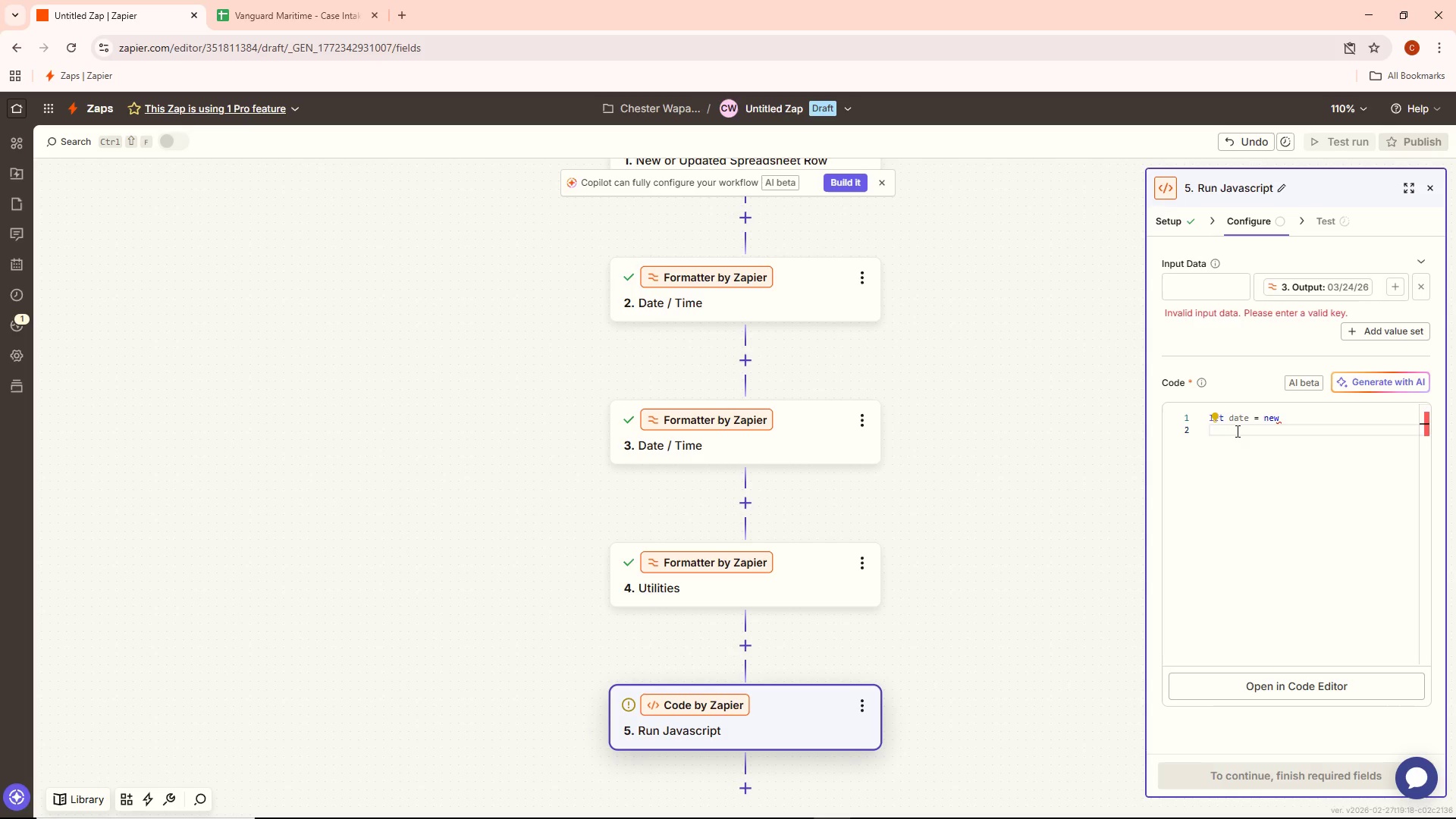 
type(Date)
 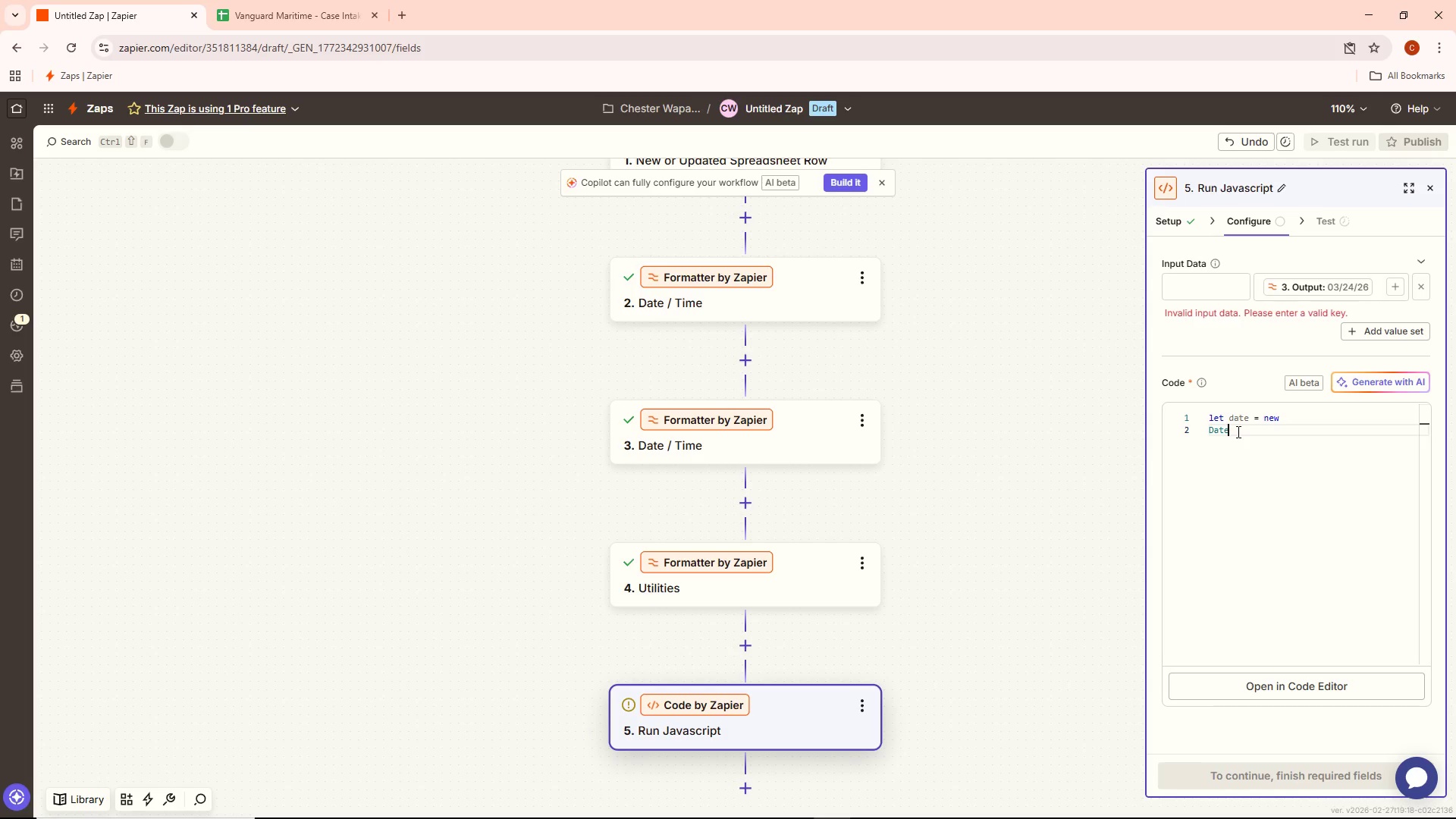 
wait(17.06)
 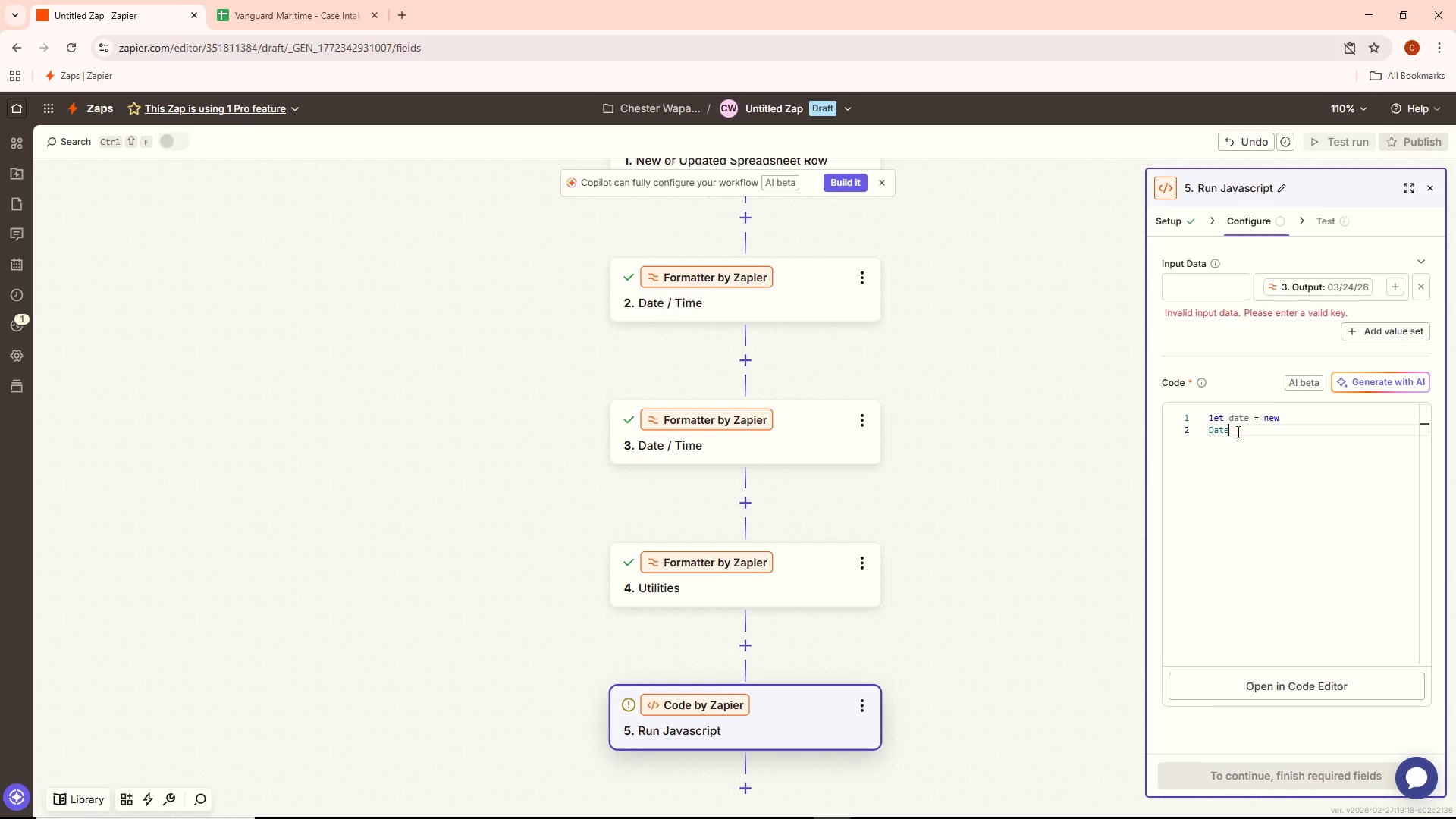 
left_click([1221, 295])
 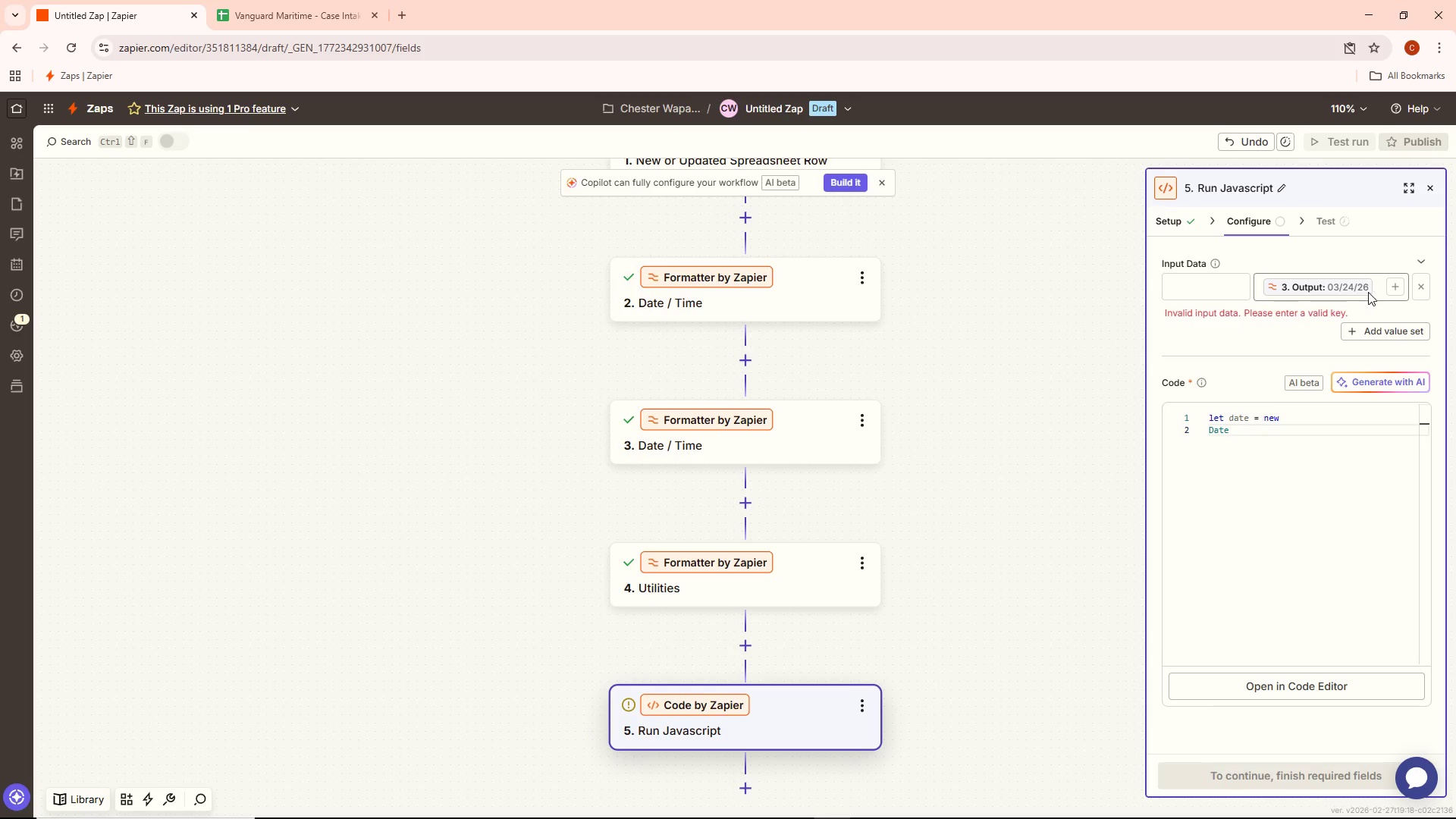 
wait(7.05)
 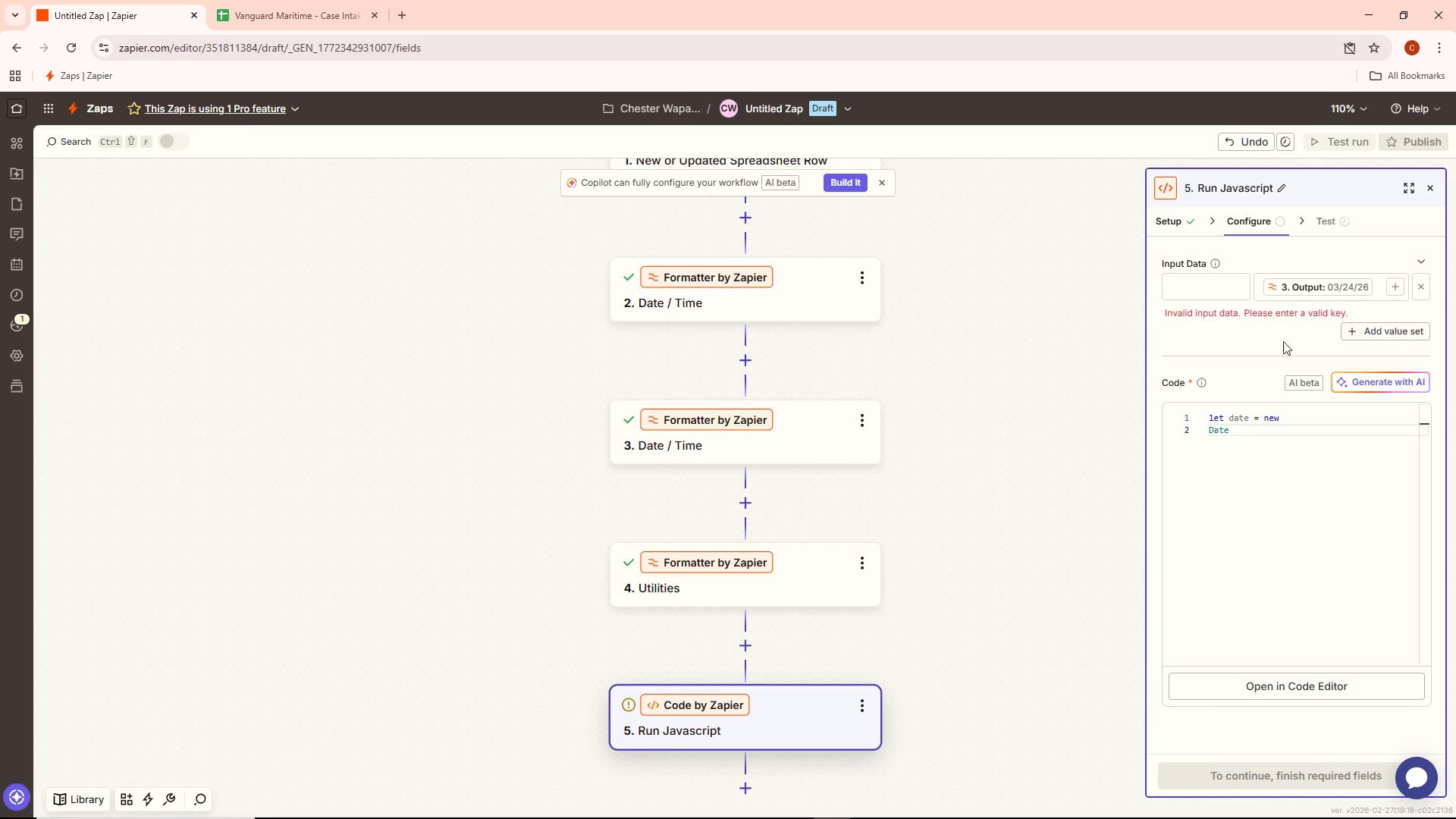 
left_click([1244, 438])
 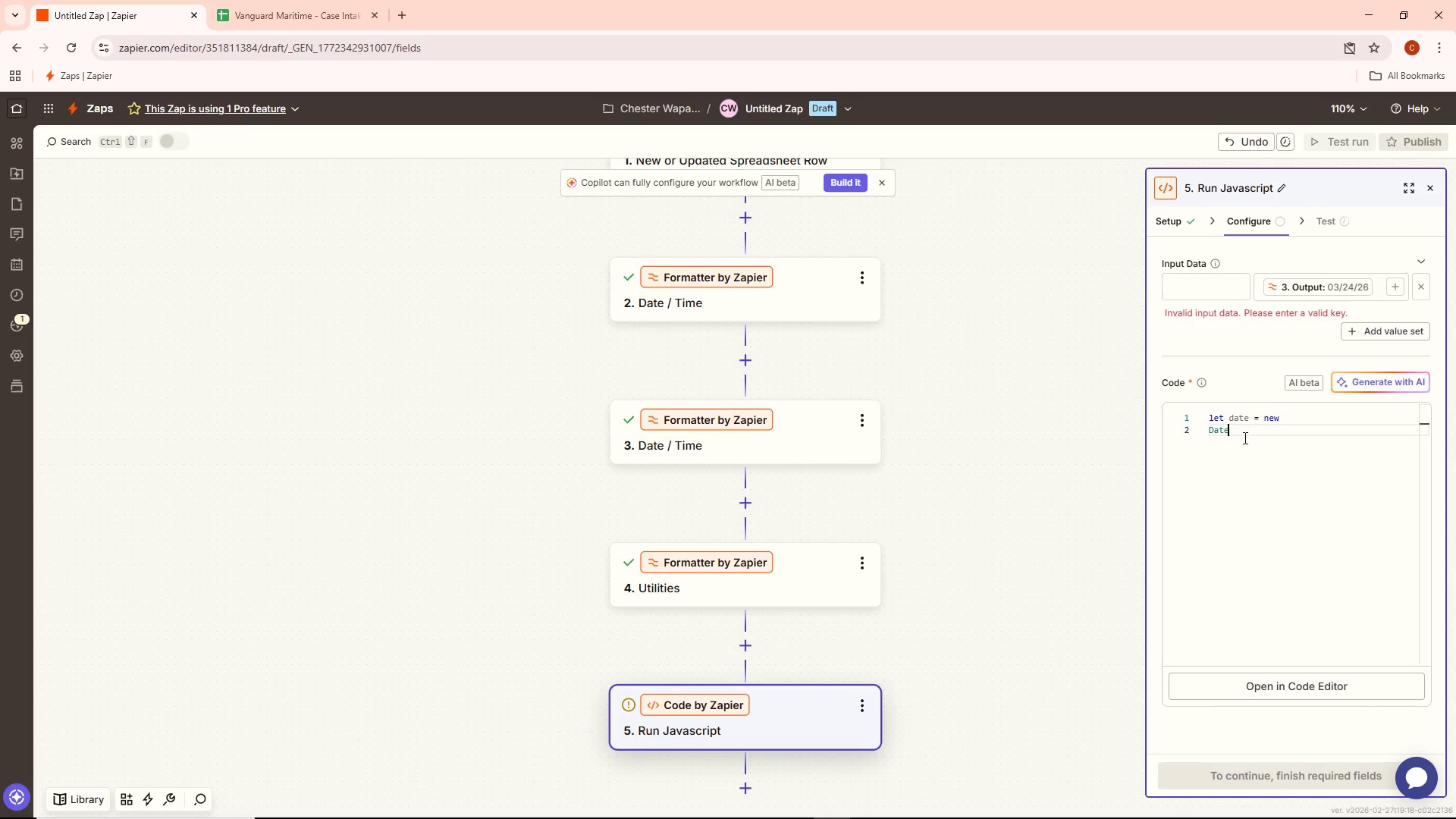 
key(Shift+9)
 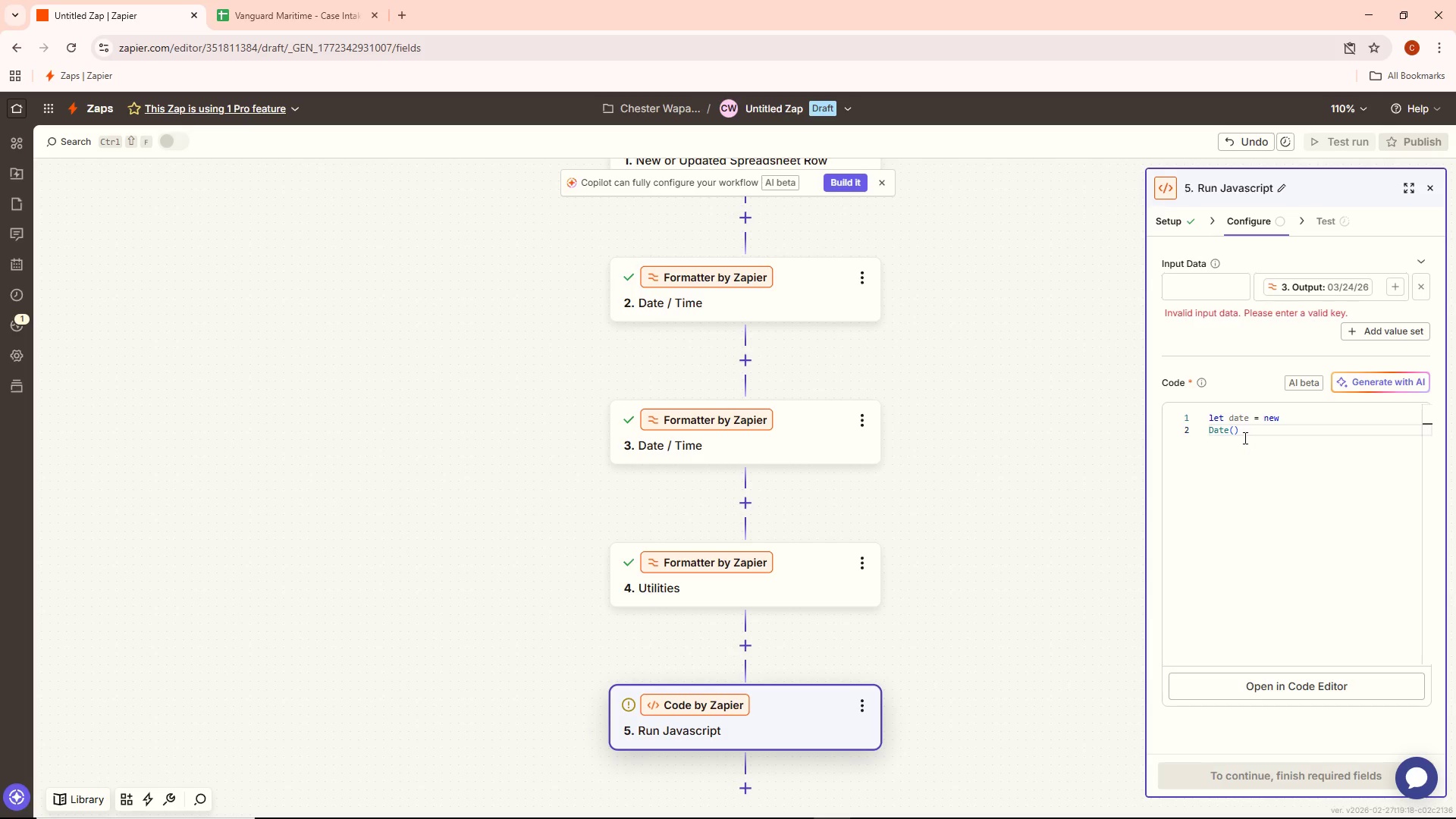 
wait(5.34)
 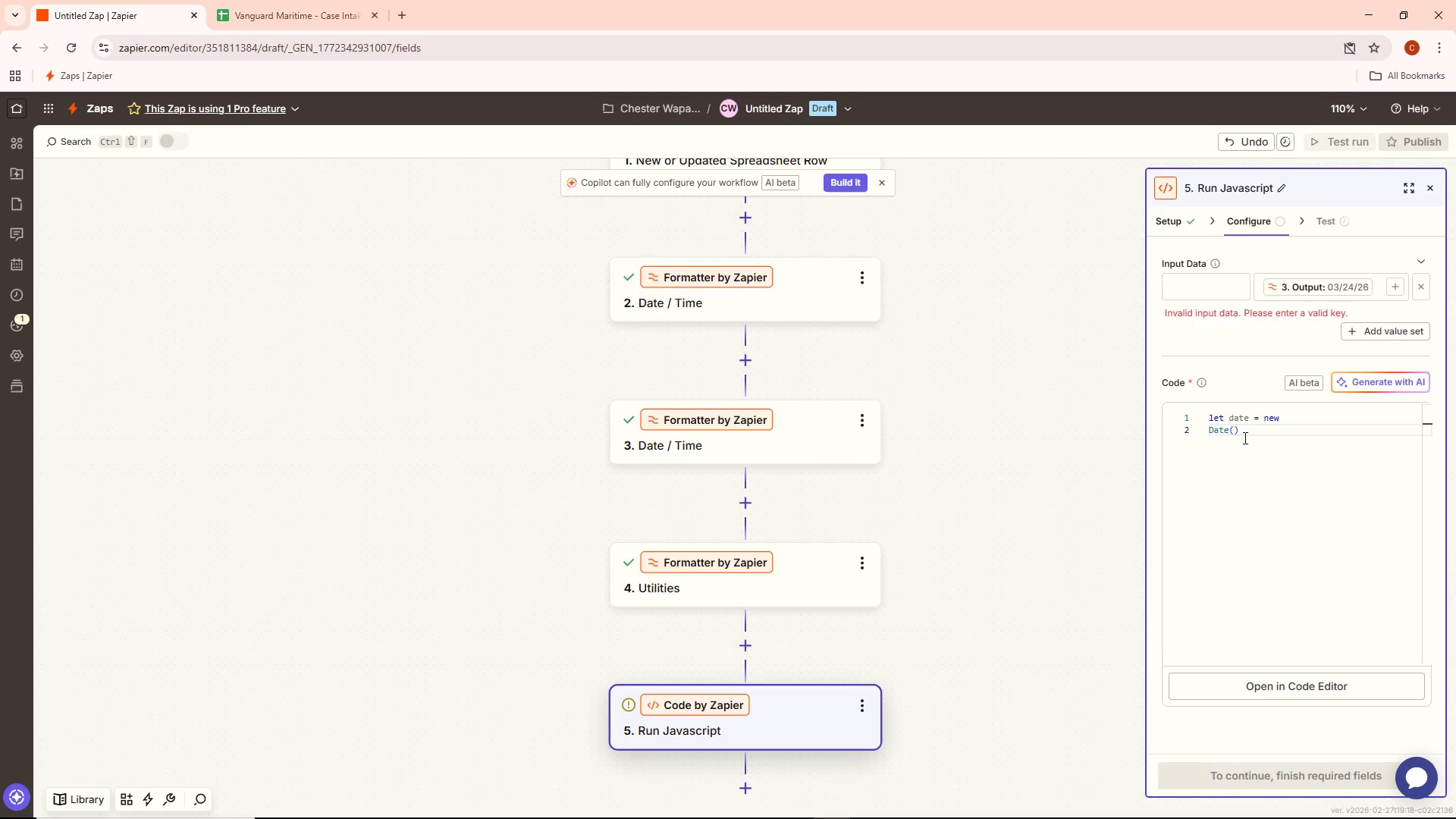 
left_click([1232, 433])
 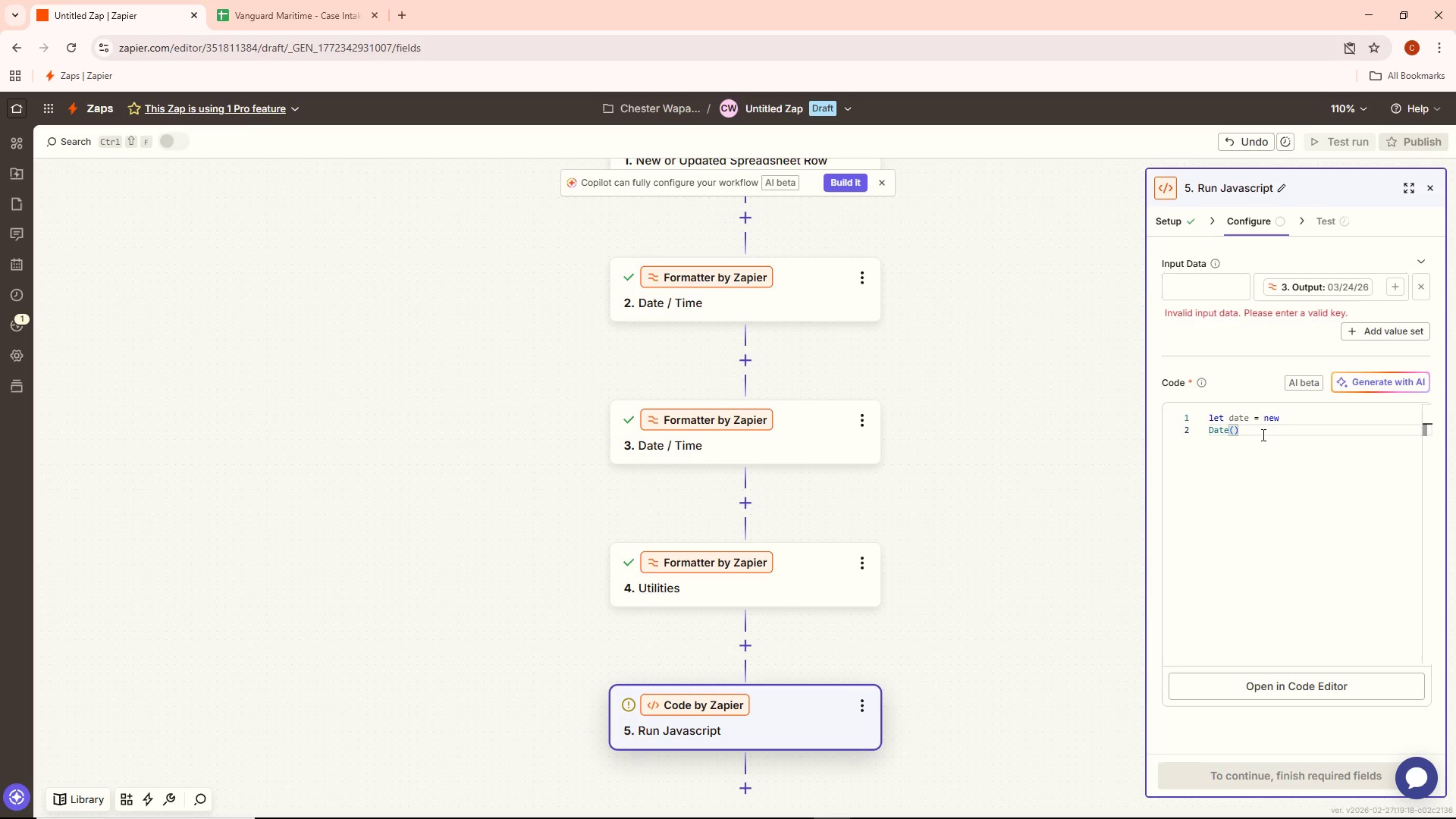 
type(input)
 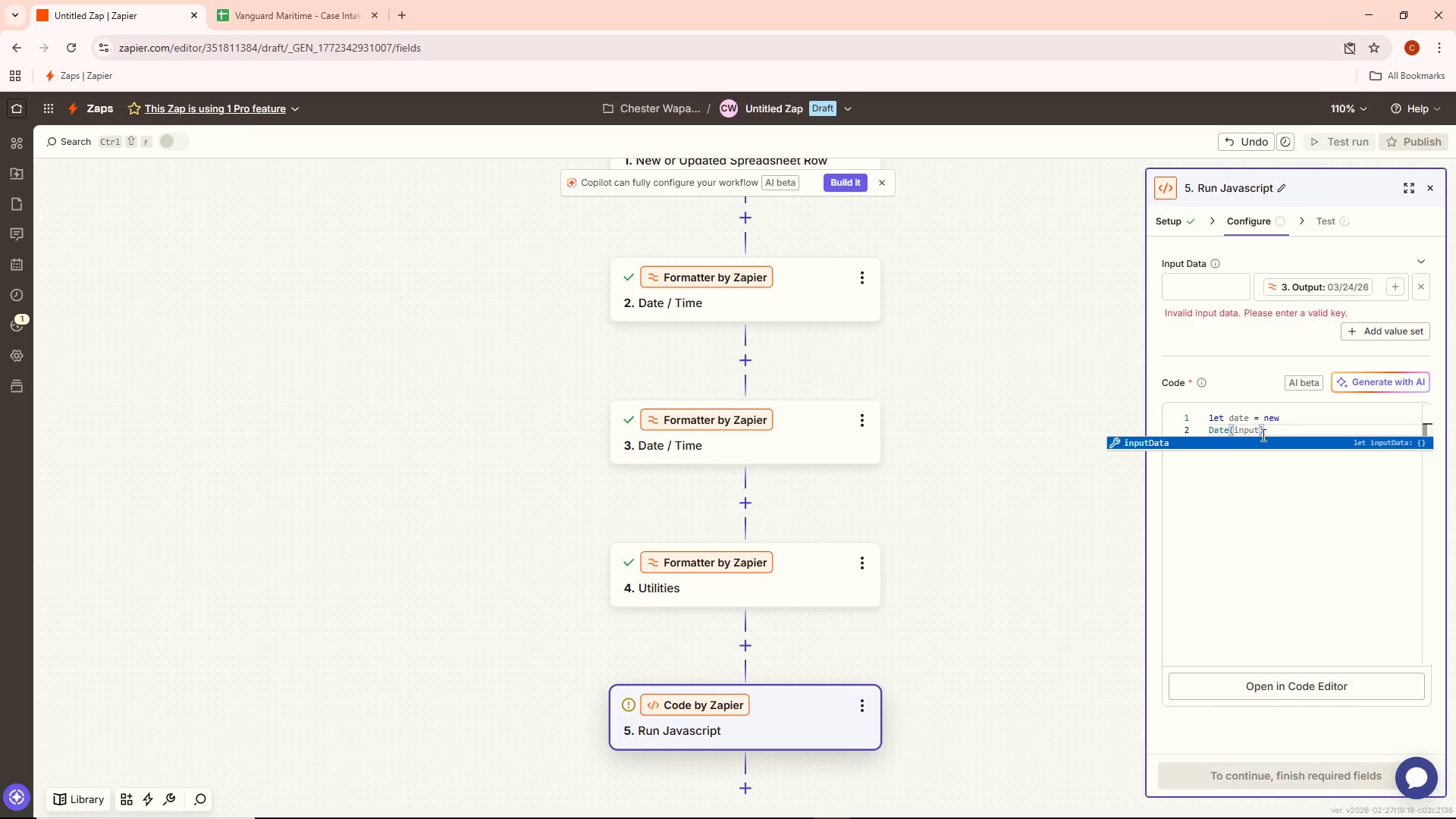 
wait(5.97)
 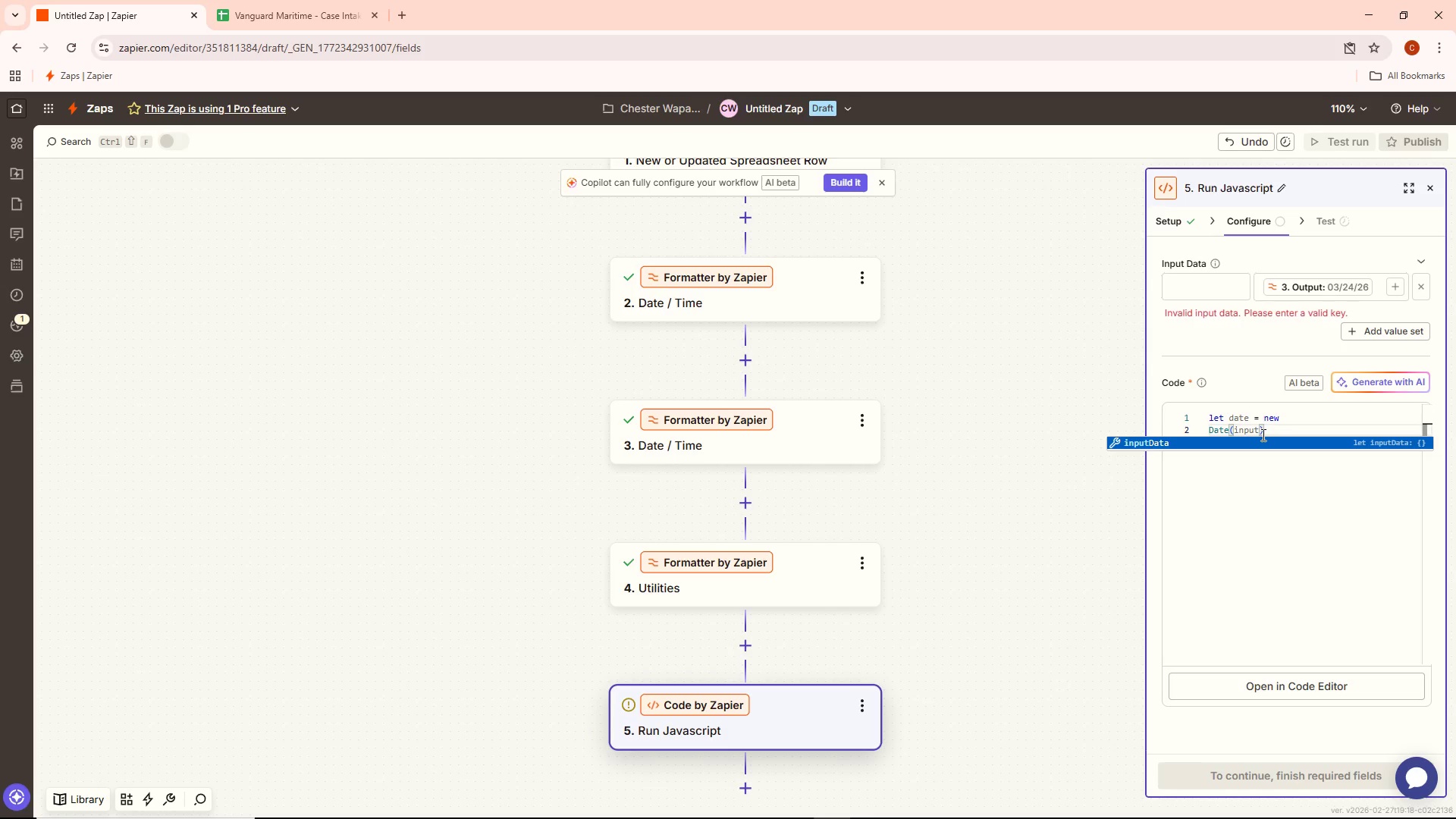 
type(Date)
key(Backspace)
type(a.deadline)
 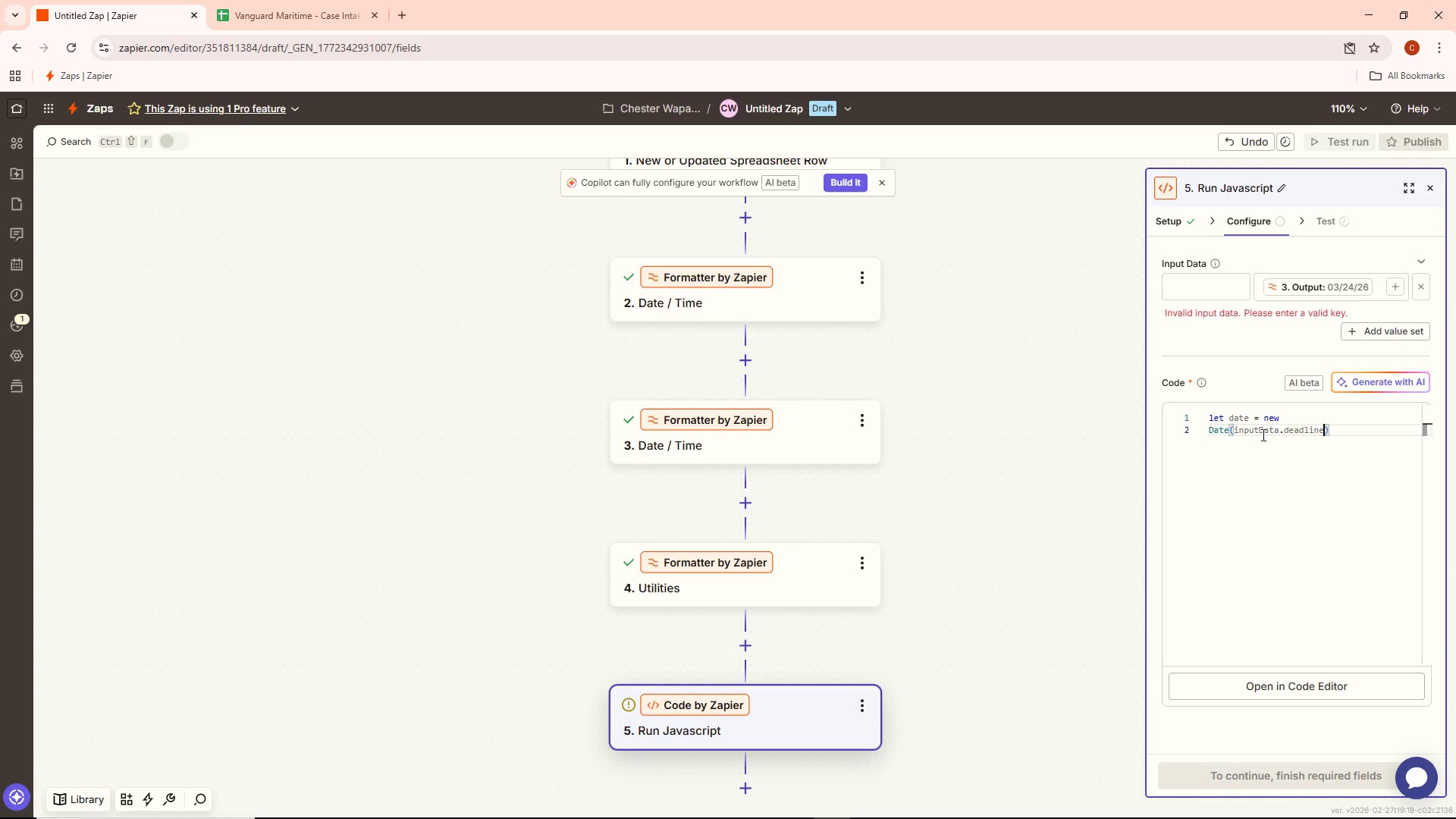 
key(ArrowRight)
 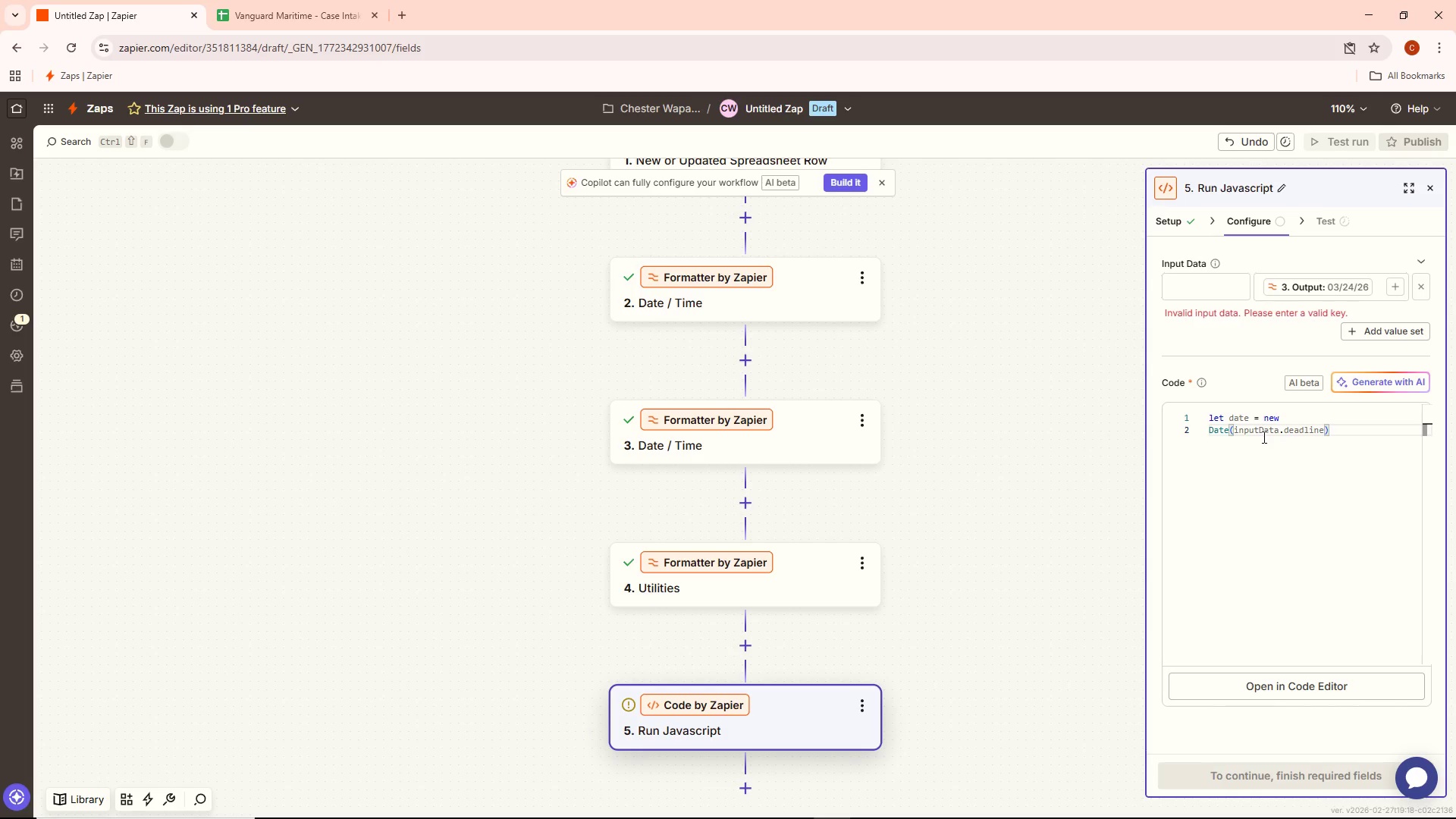 
key(Shift+Semicolon)
 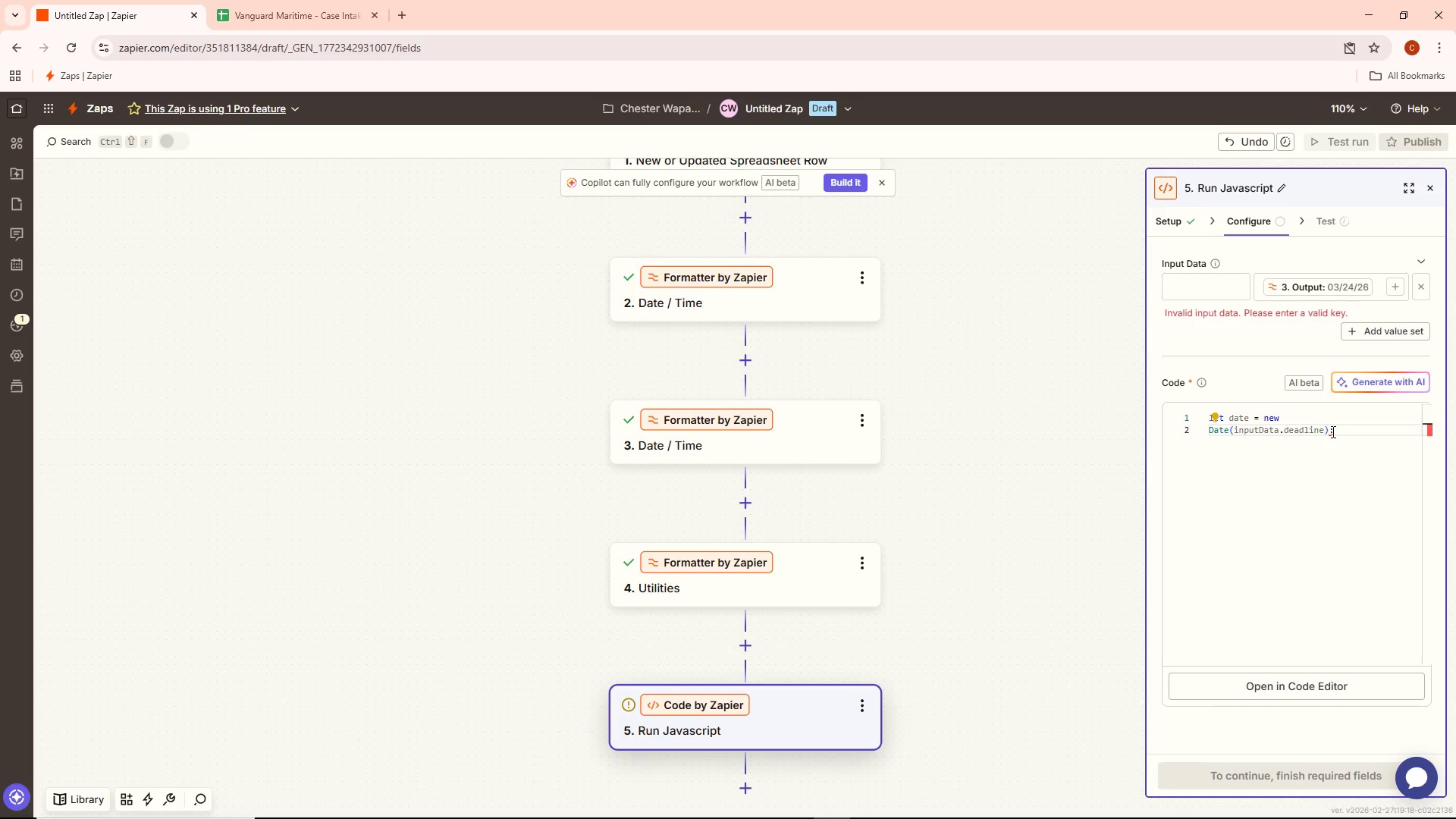 
wait(6.05)
 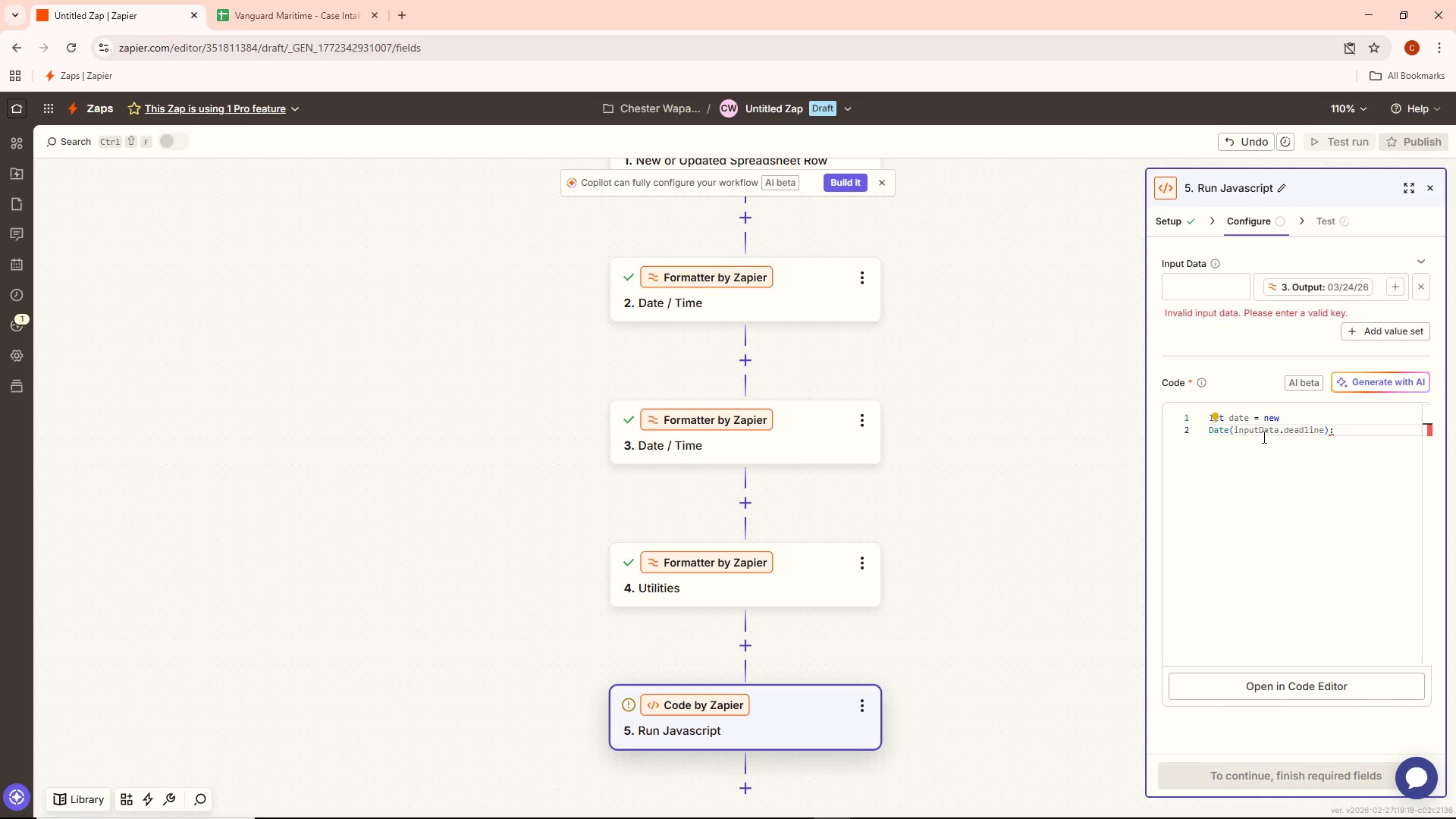 
key(Backspace)
 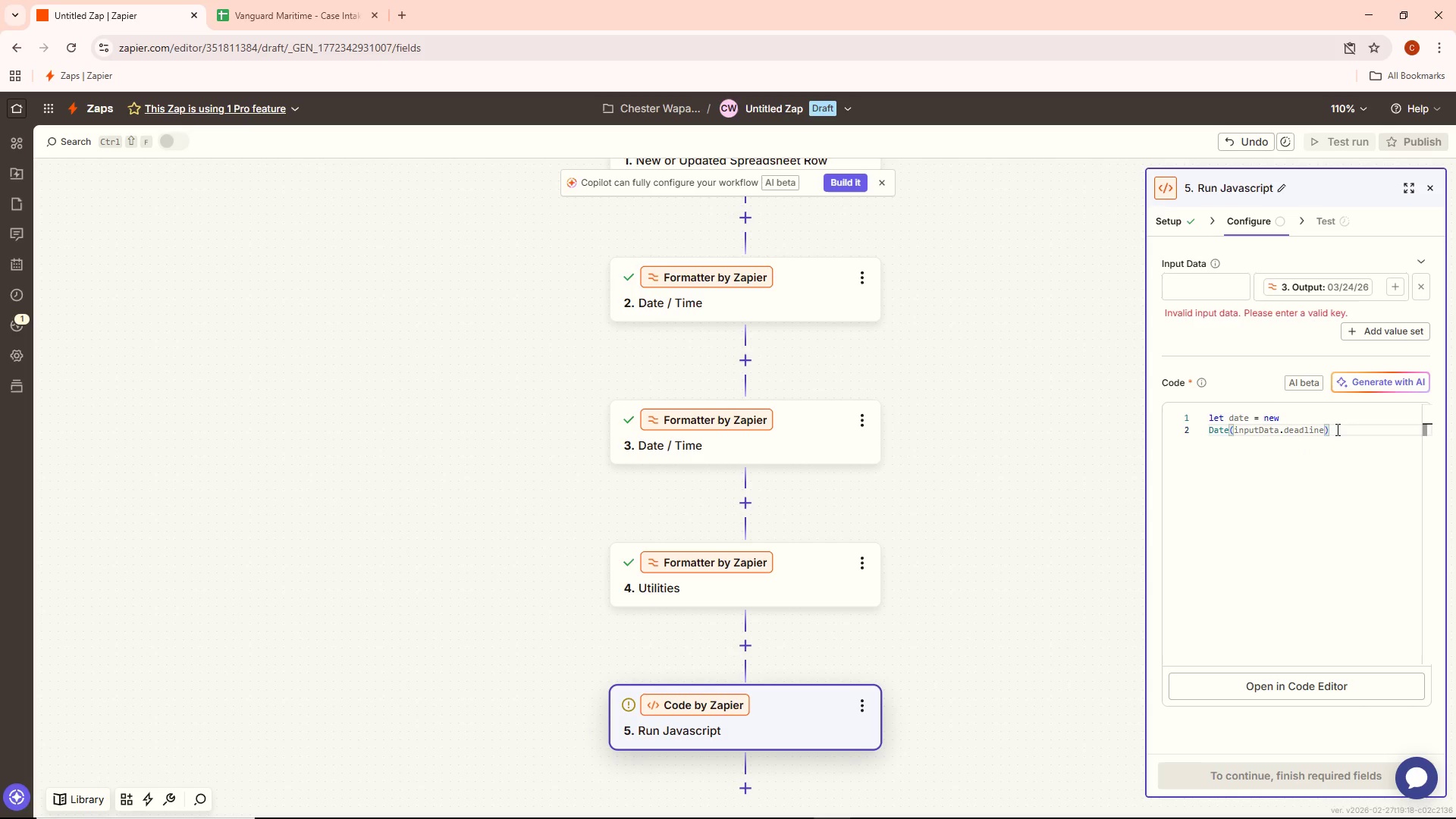 
key(Semicolon)
 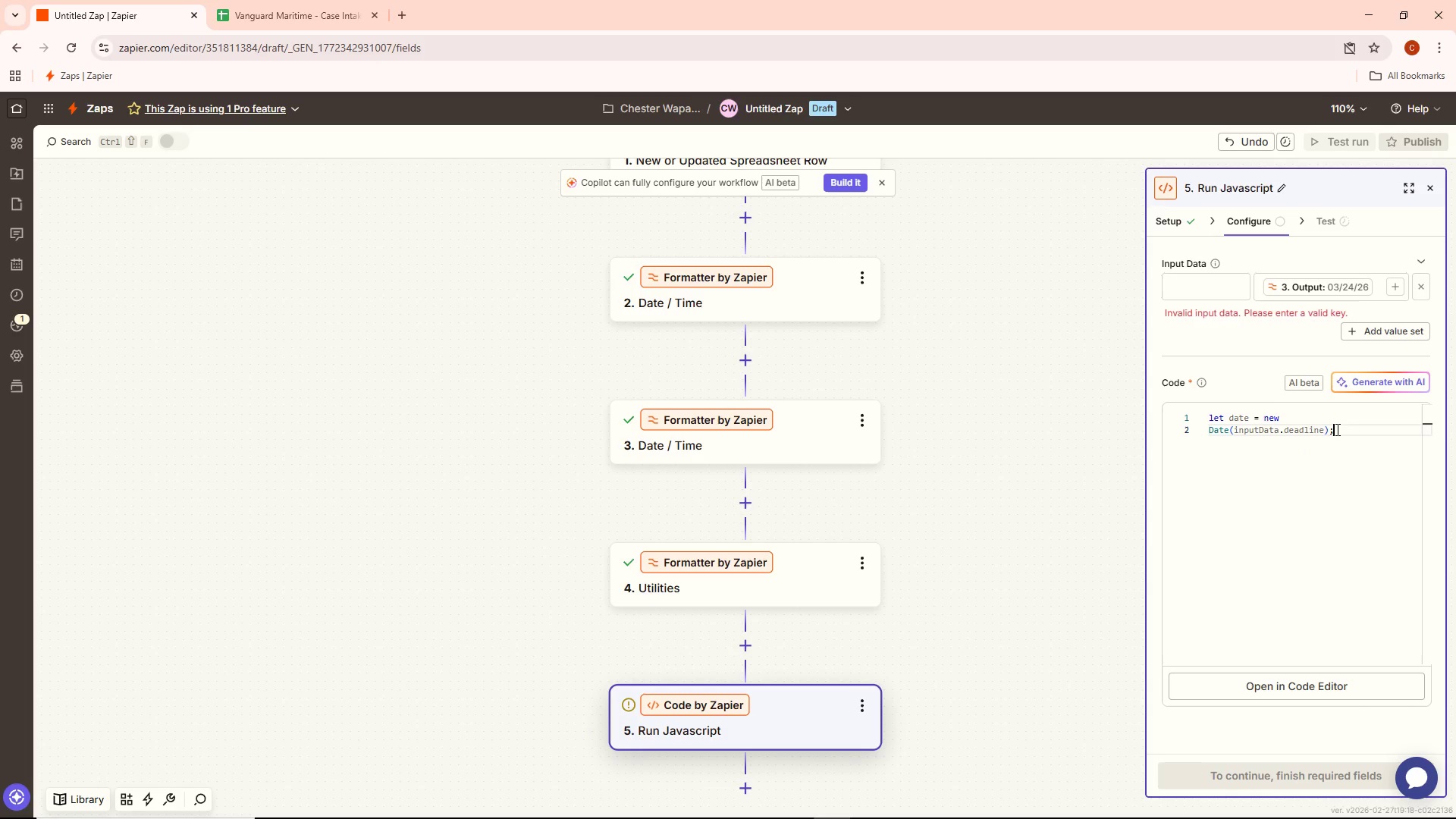 
key(Enter)
 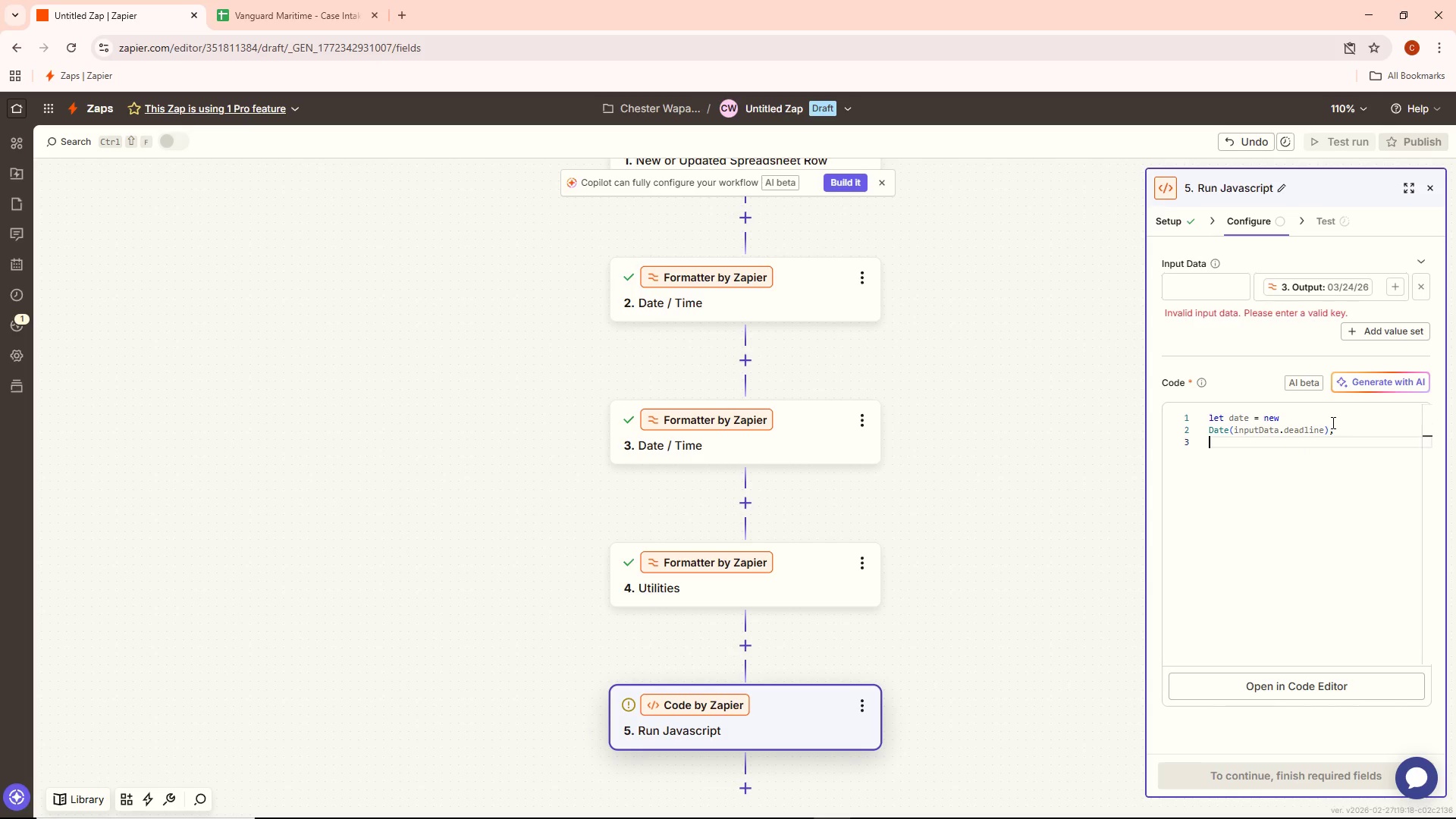 
key(Alt+AltLeft)
 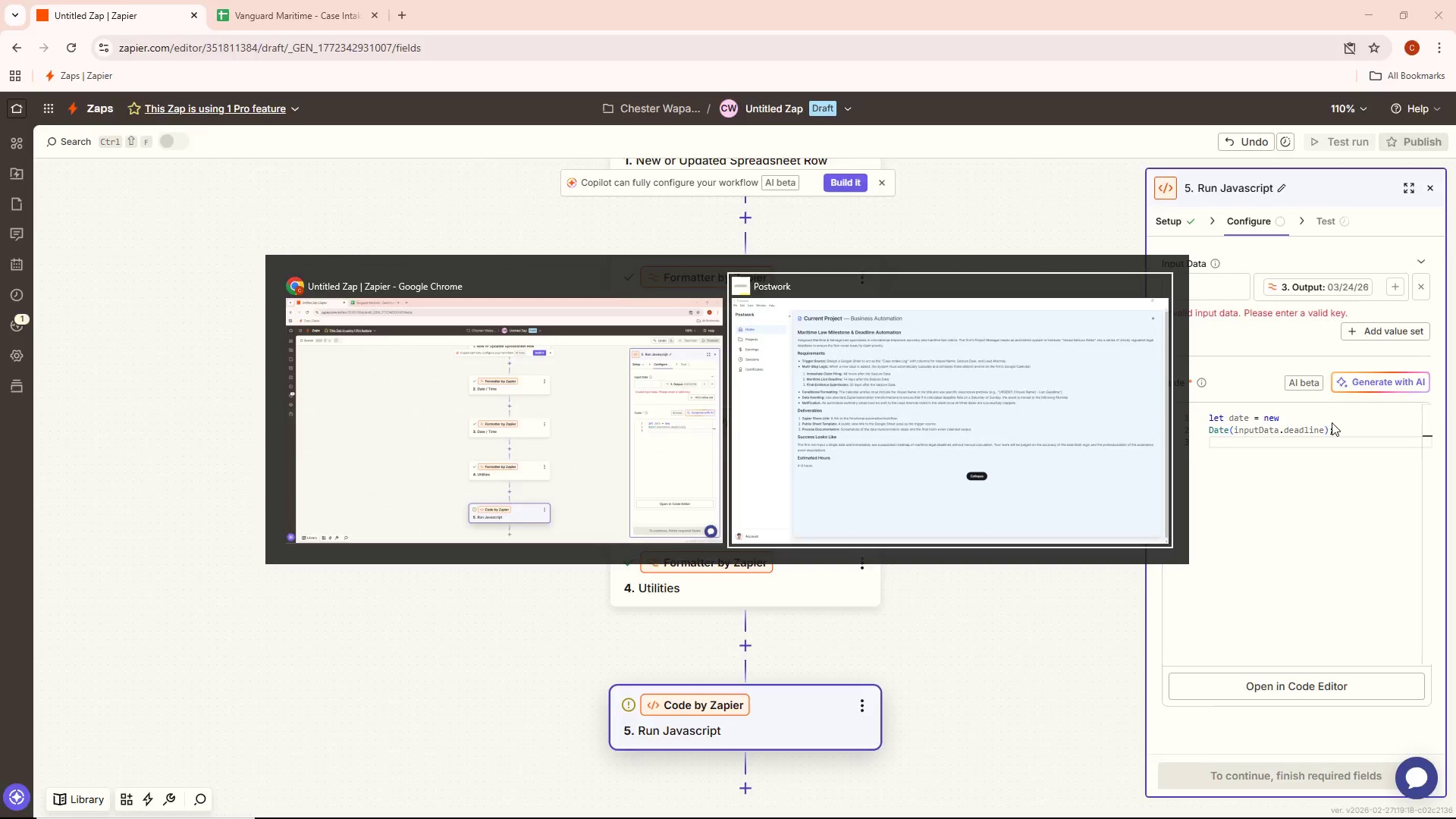 
key(Alt+Tab)